 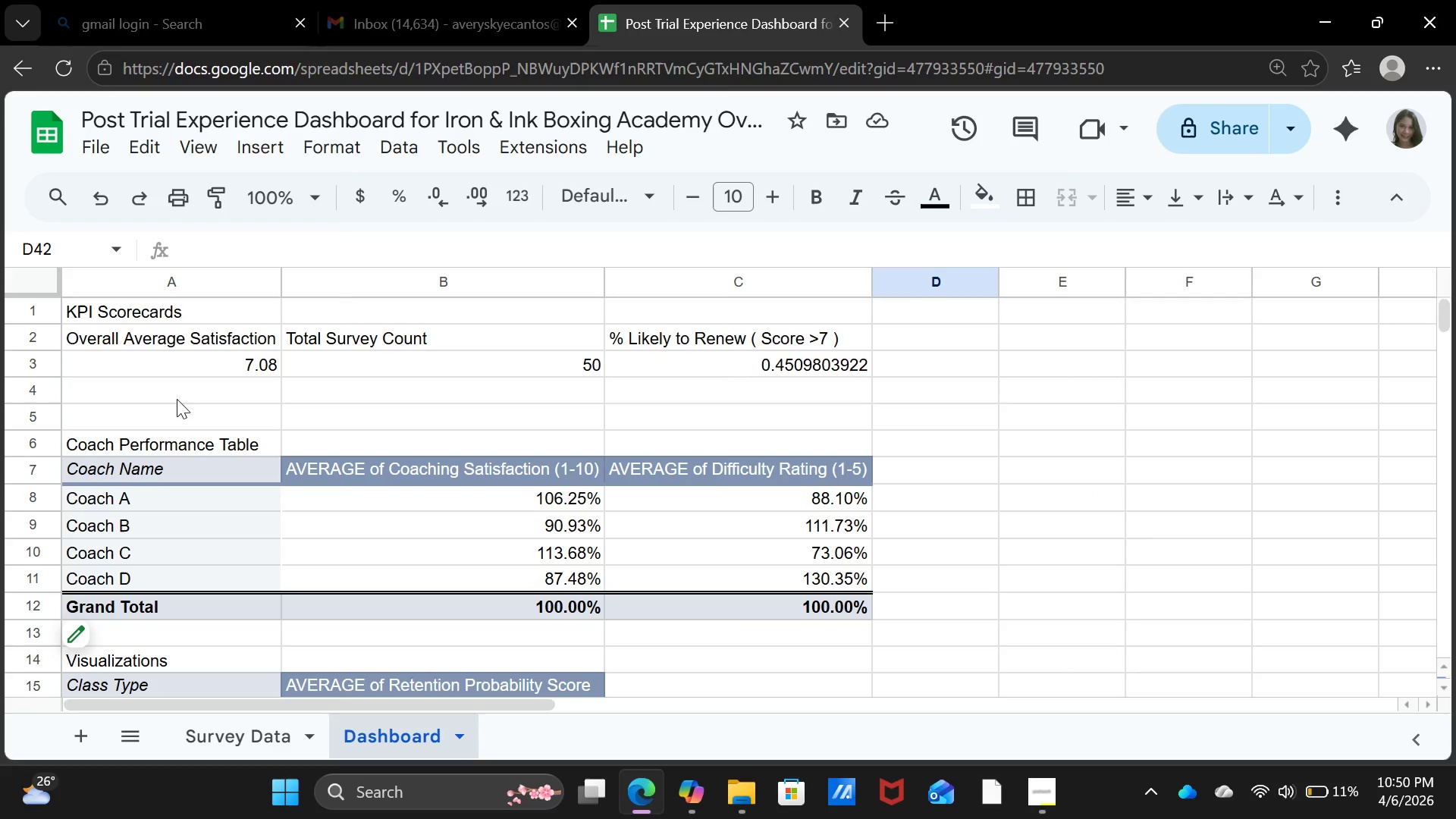 
left_click([131, 306])
 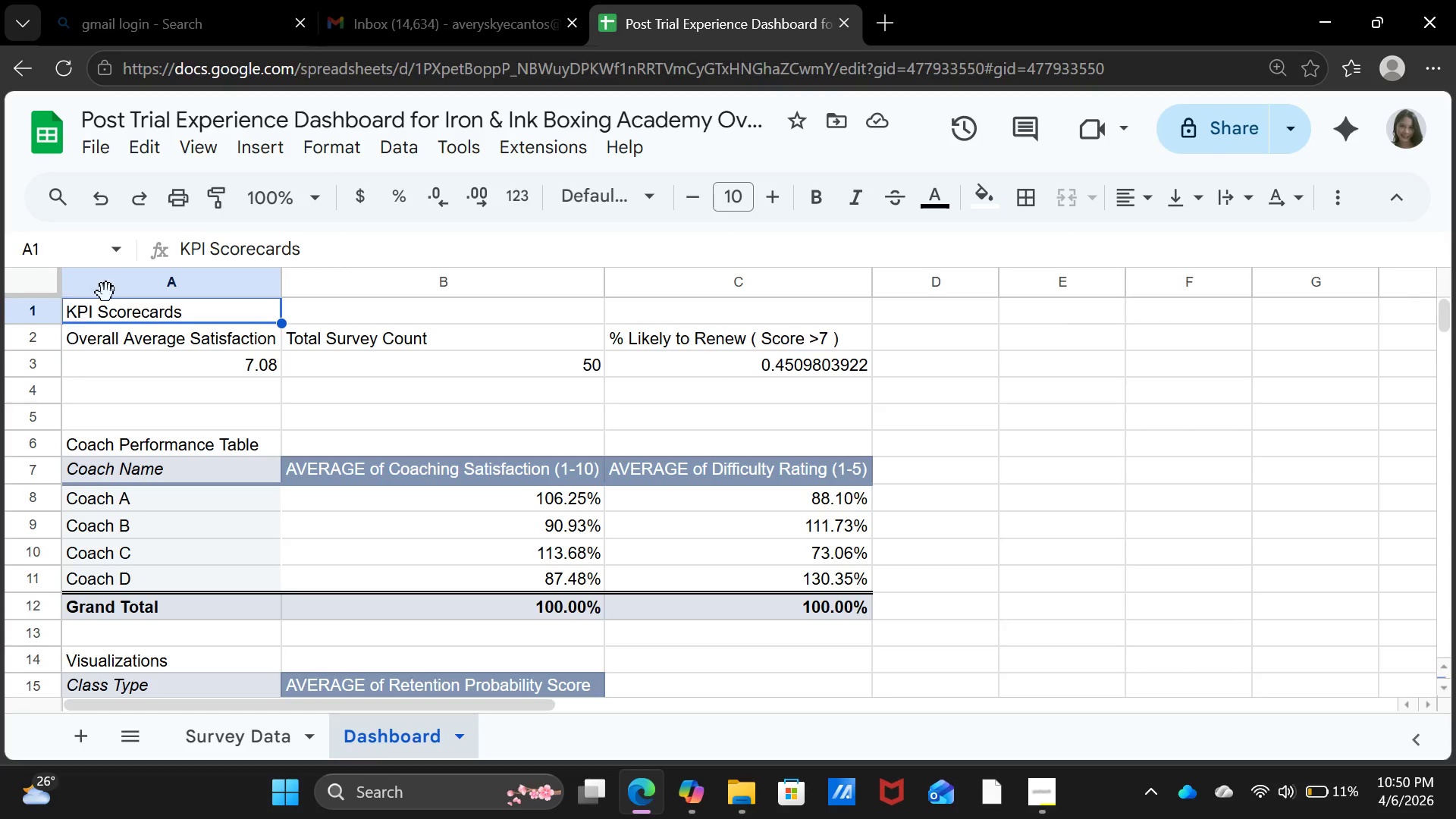 
wait(6.06)
 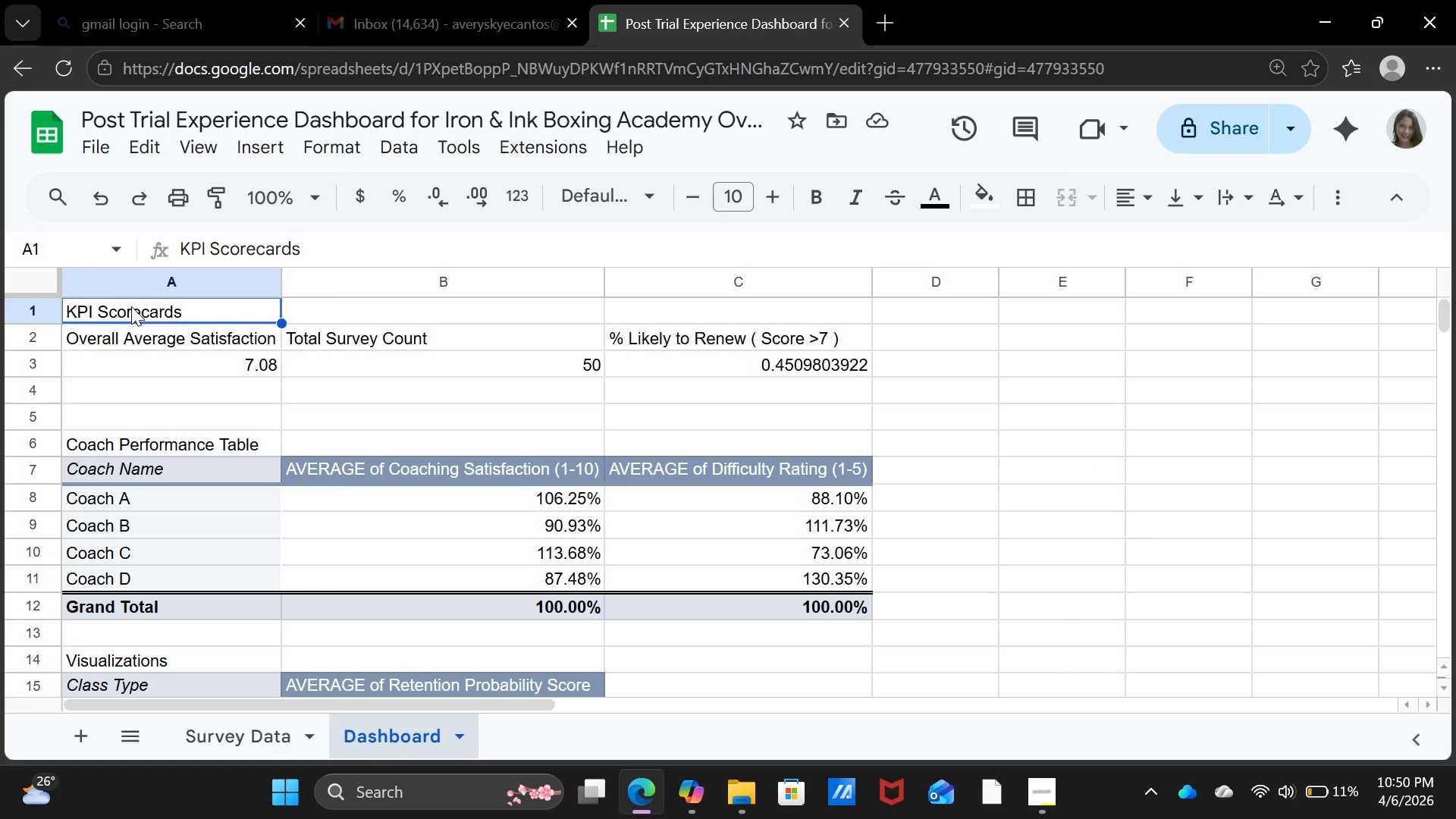 
left_click([819, 209])
 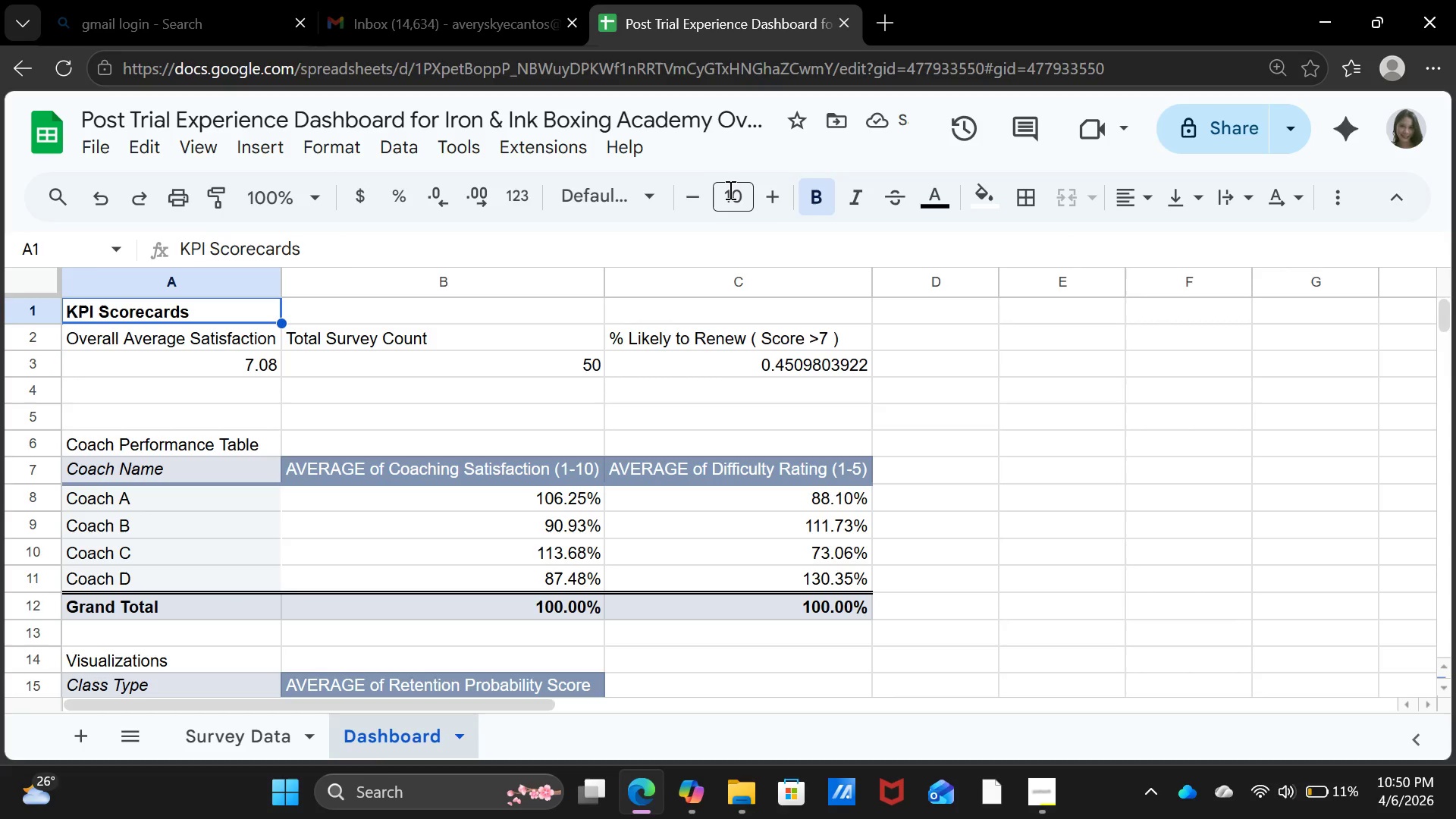 
left_click([730, 192])
 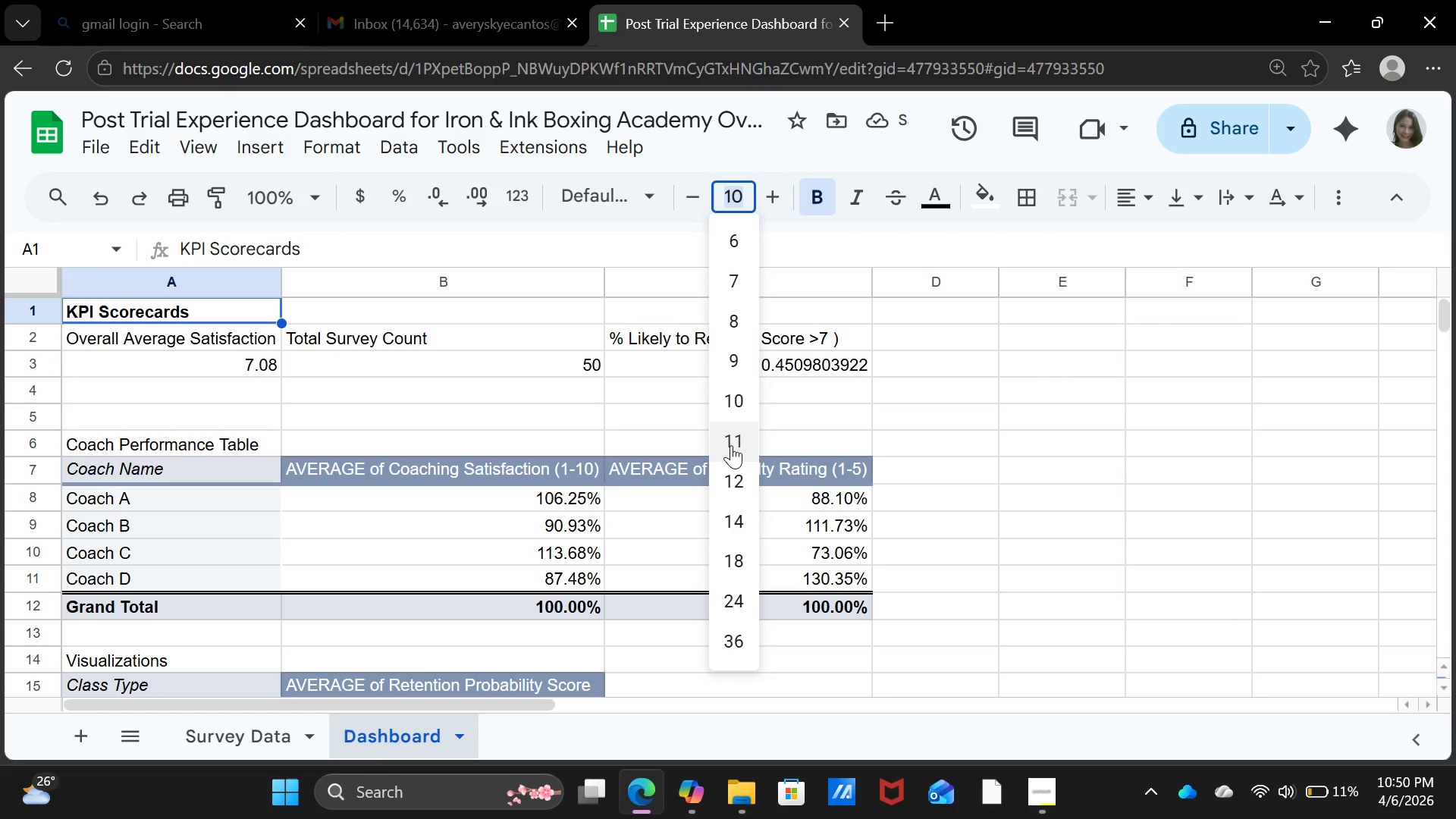 
left_click([731, 445])
 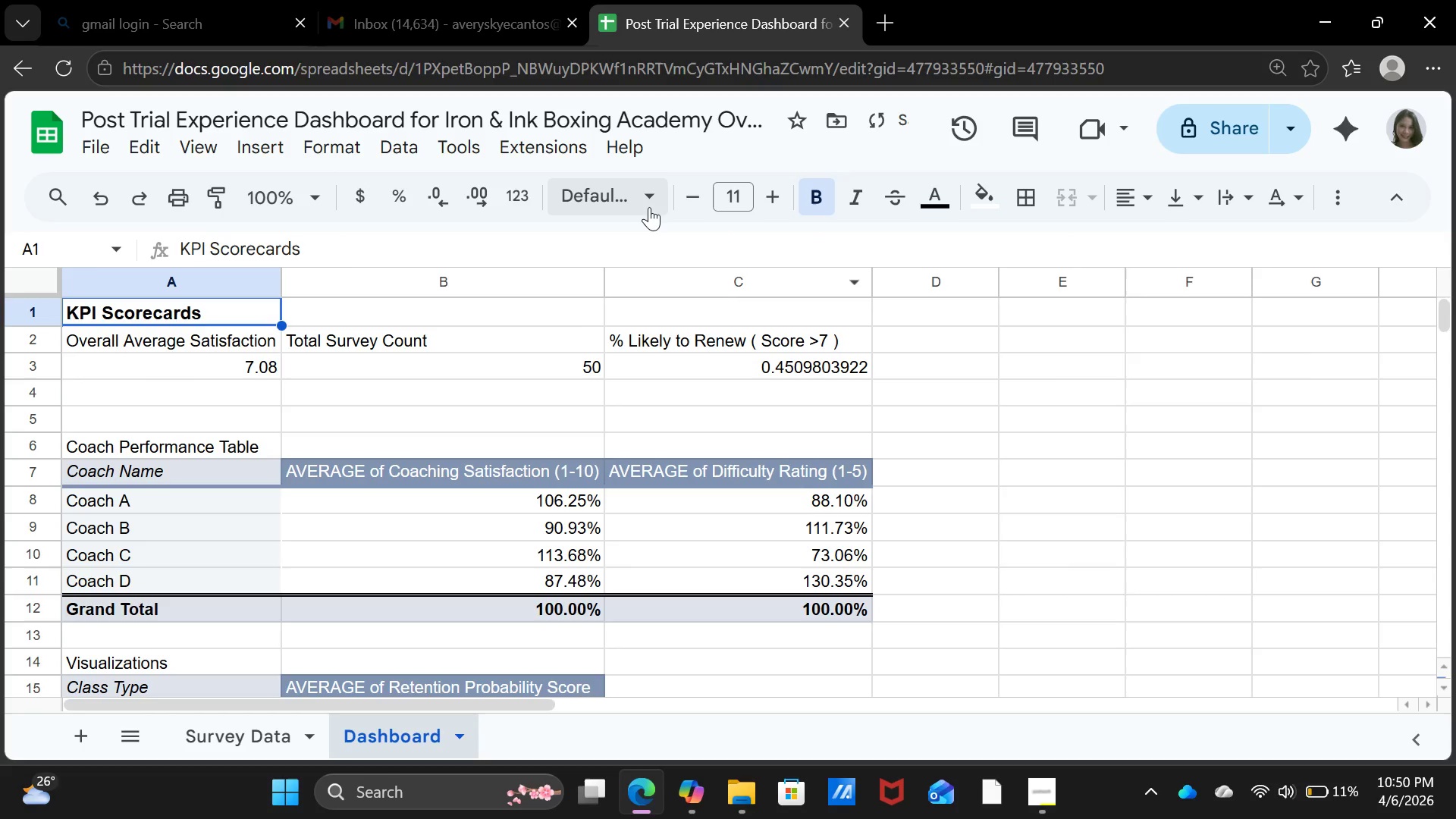 
left_click([649, 199])
 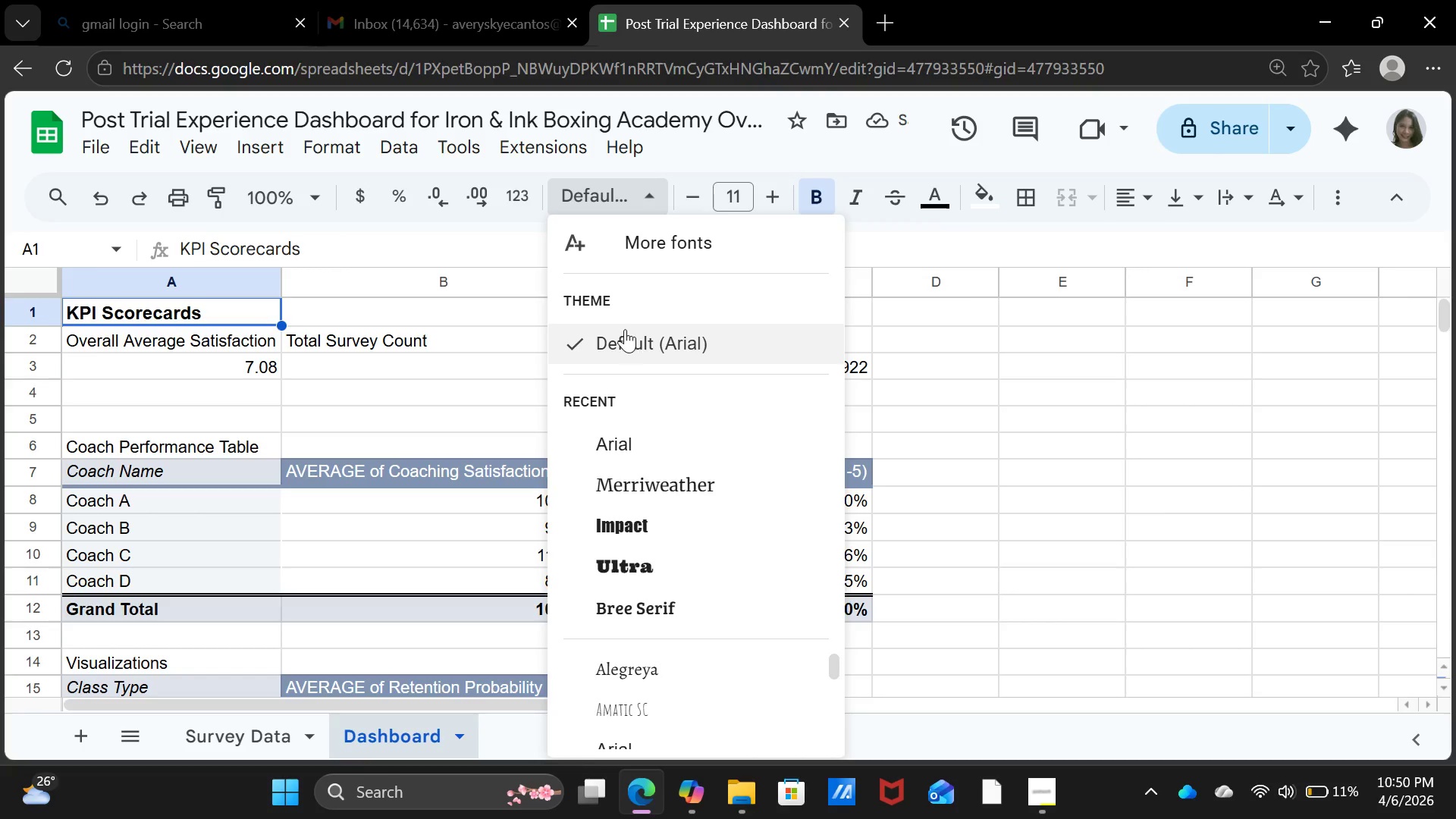 
left_click([621, 345])
 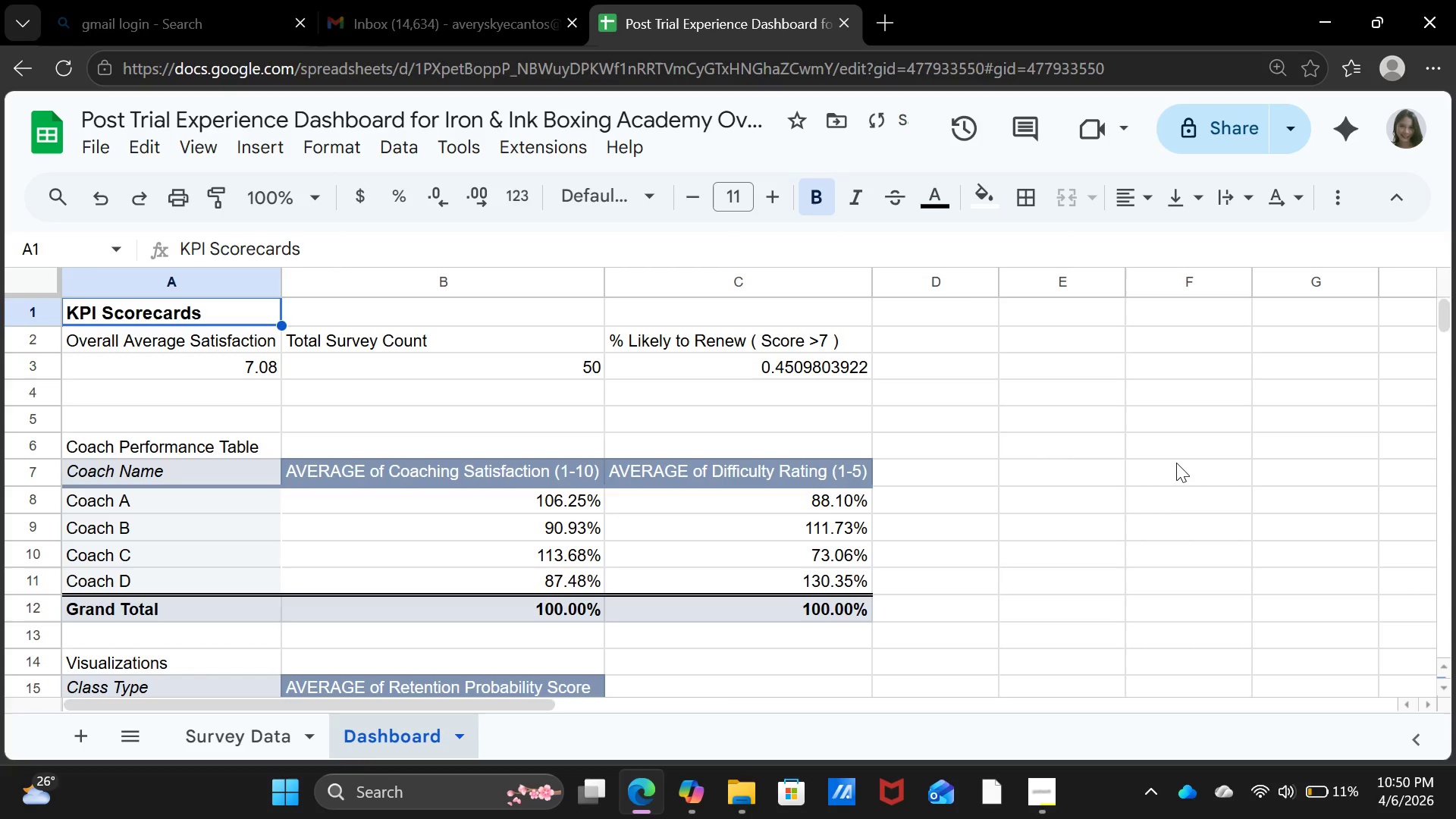 
left_click([1176, 463])
 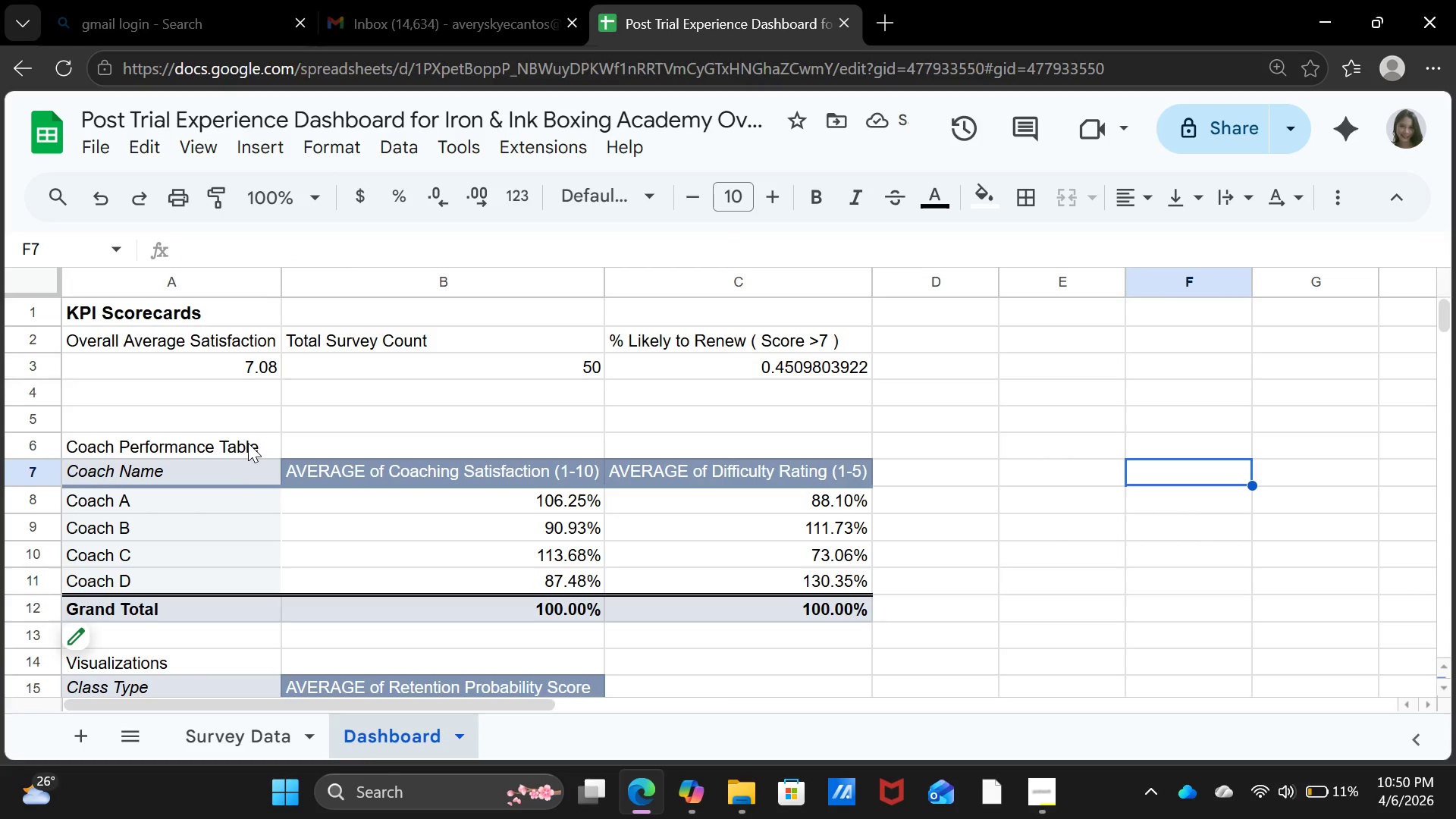 
left_click([246, 443])
 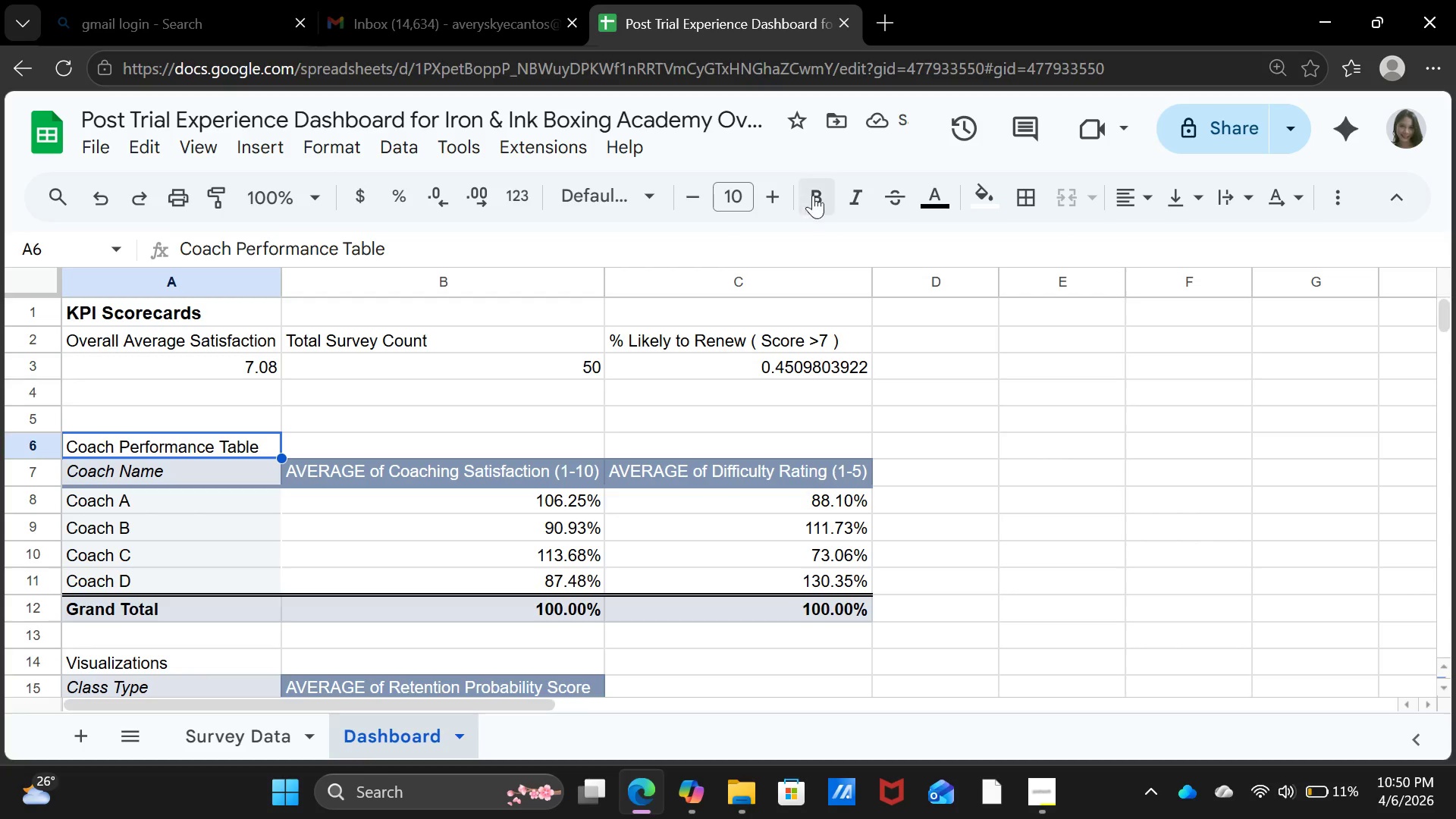 
left_click([820, 192])
 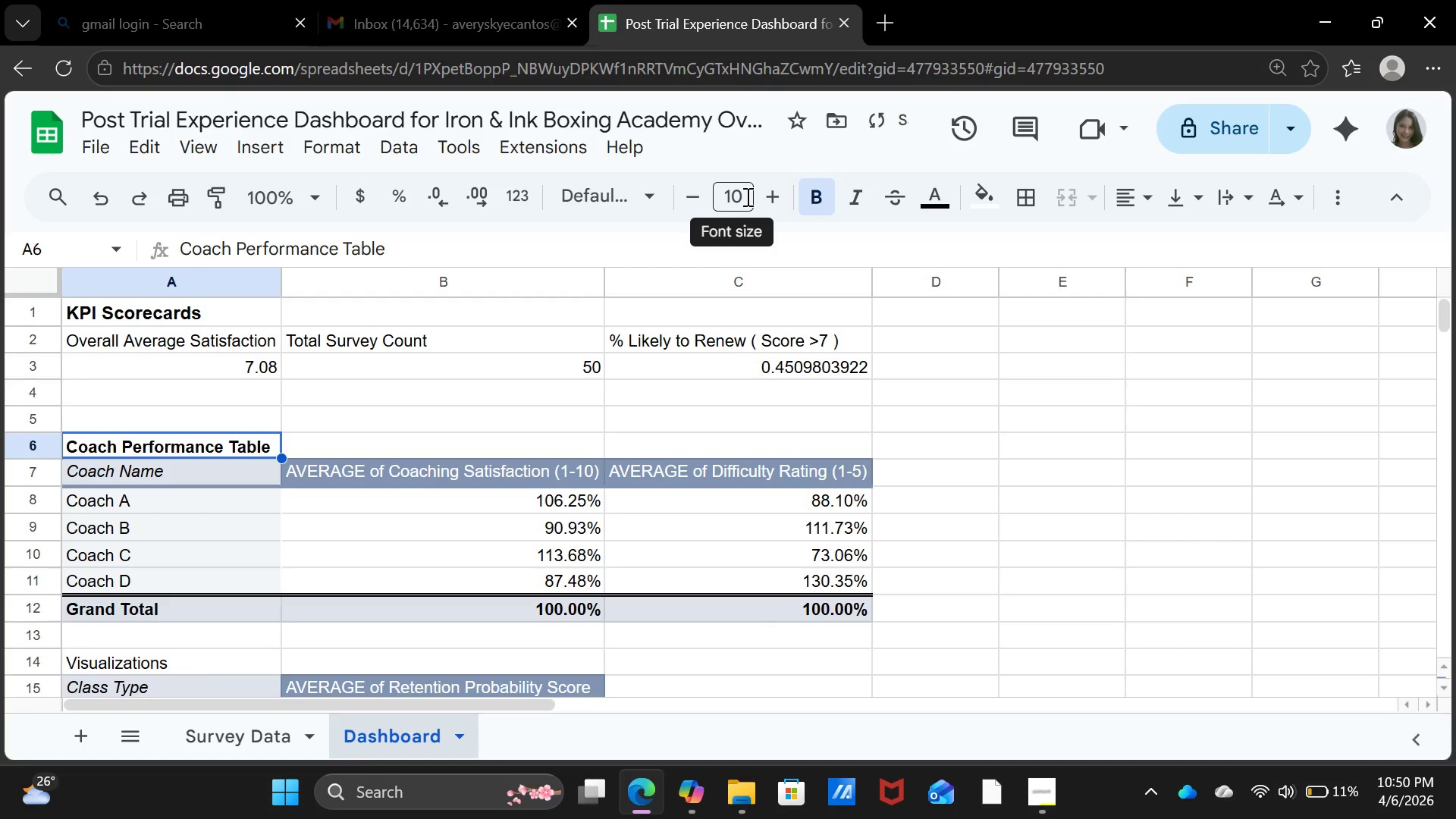 
left_click([746, 196])
 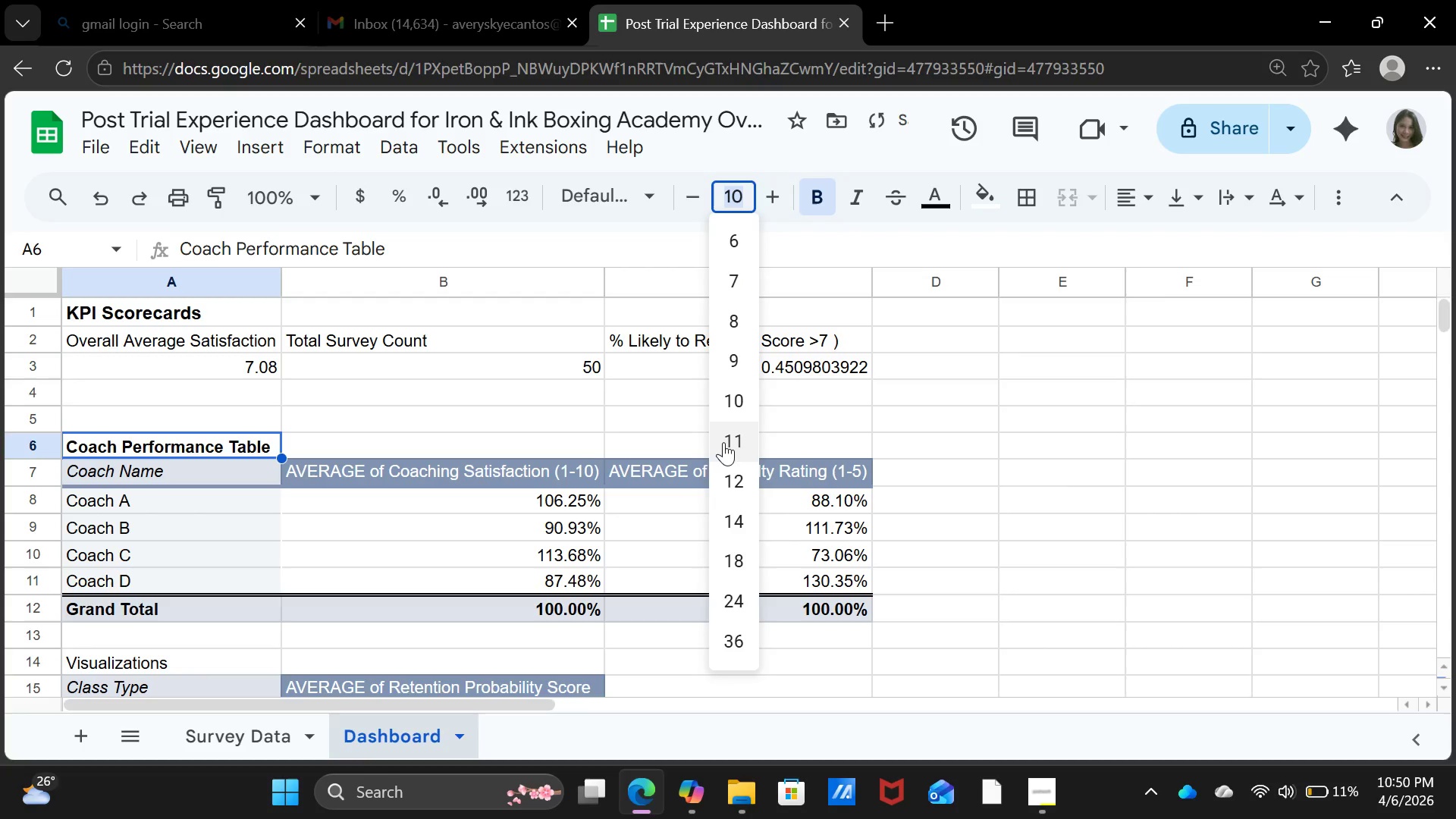 
left_click([723, 442])
 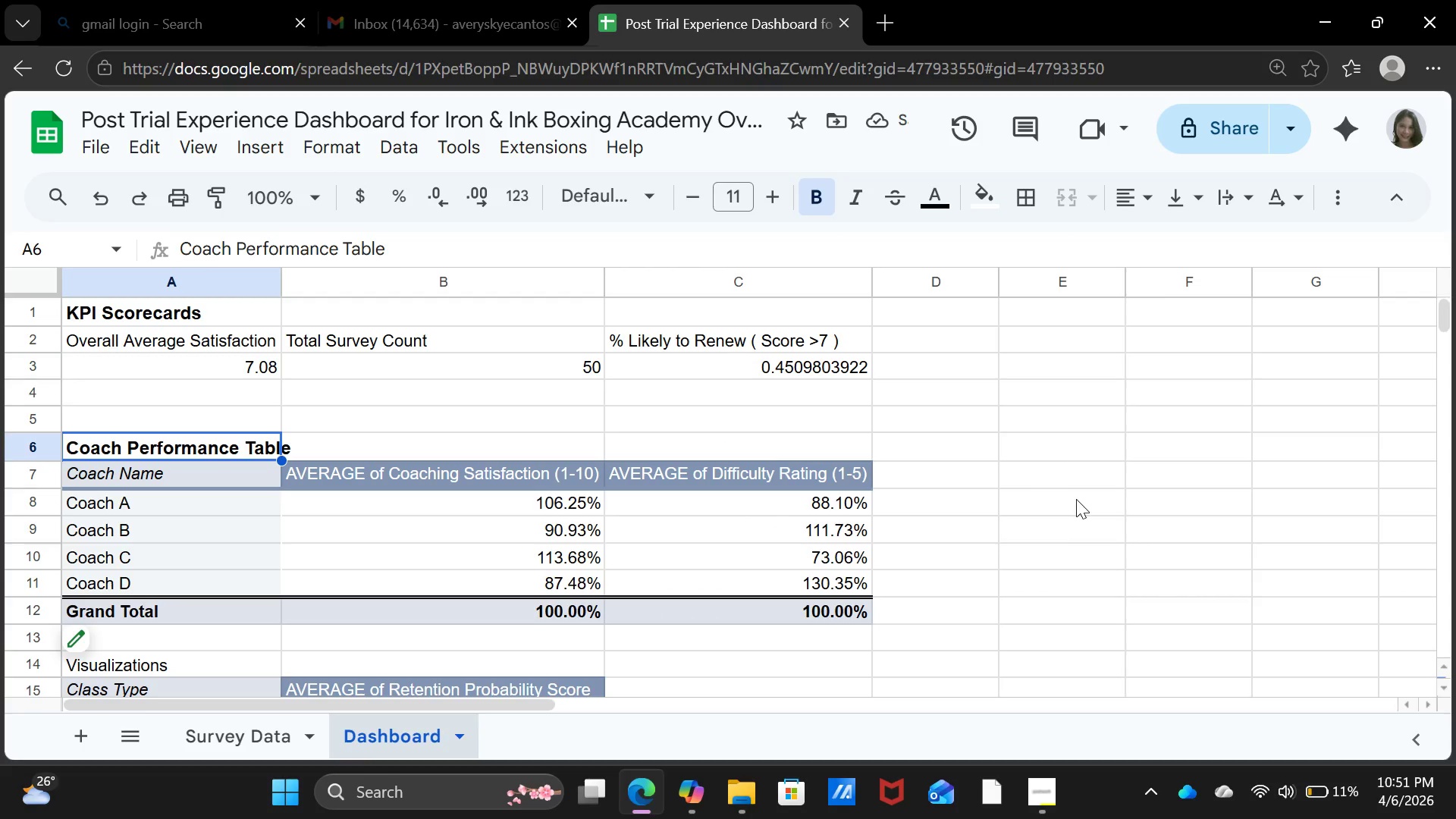 
wait(8.12)
 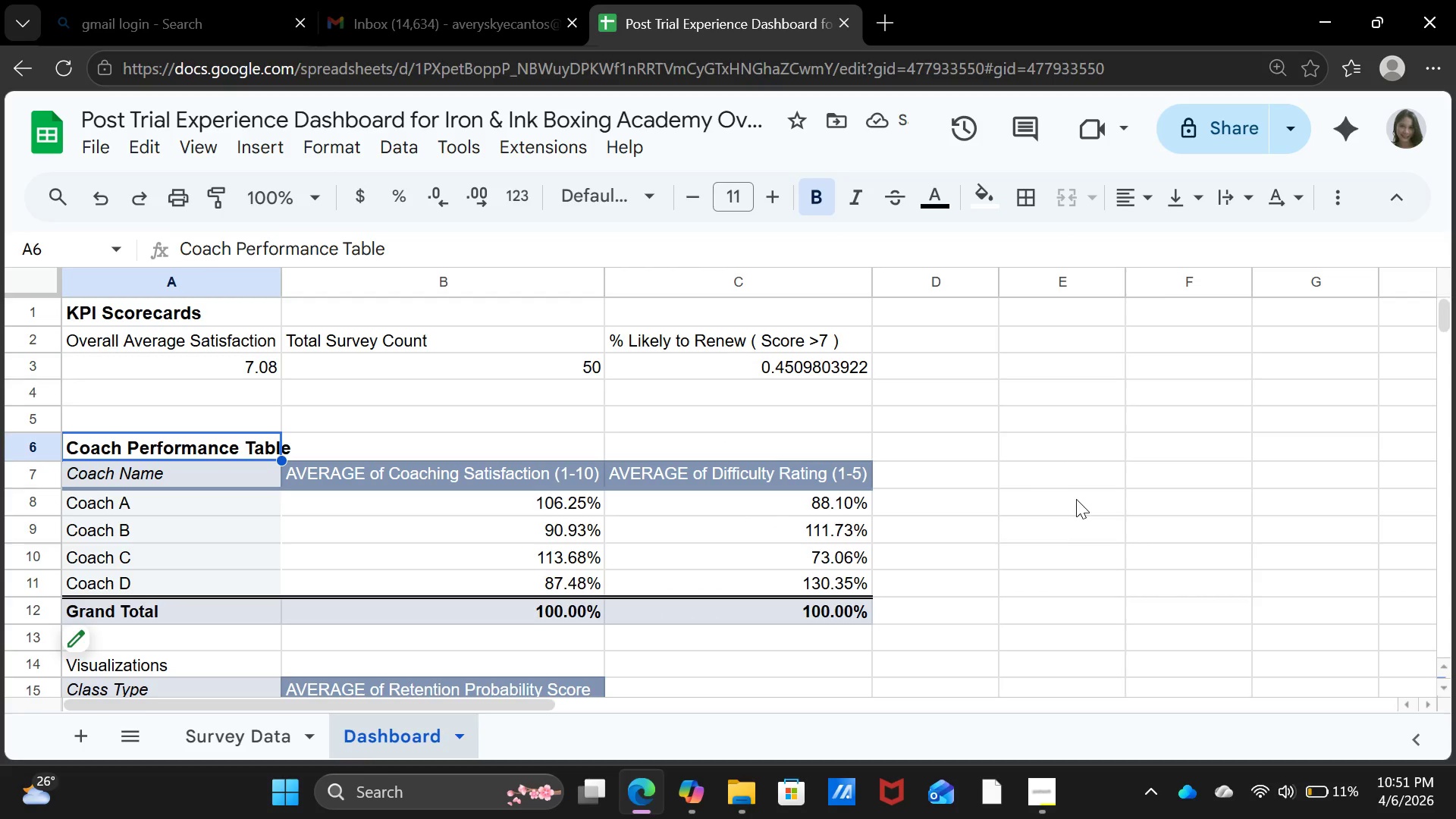 
left_click([223, 371])
 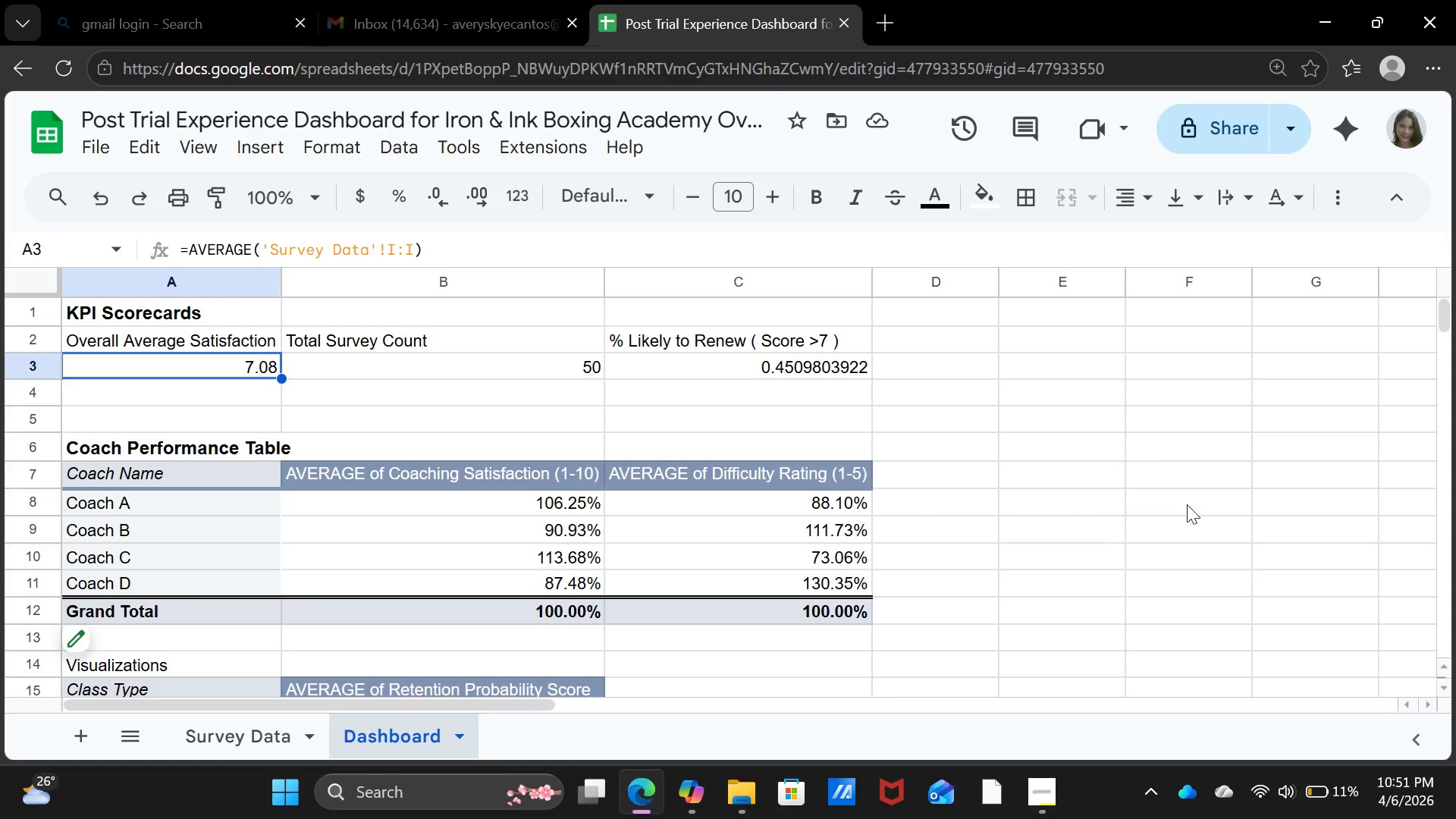 
wait(9.81)
 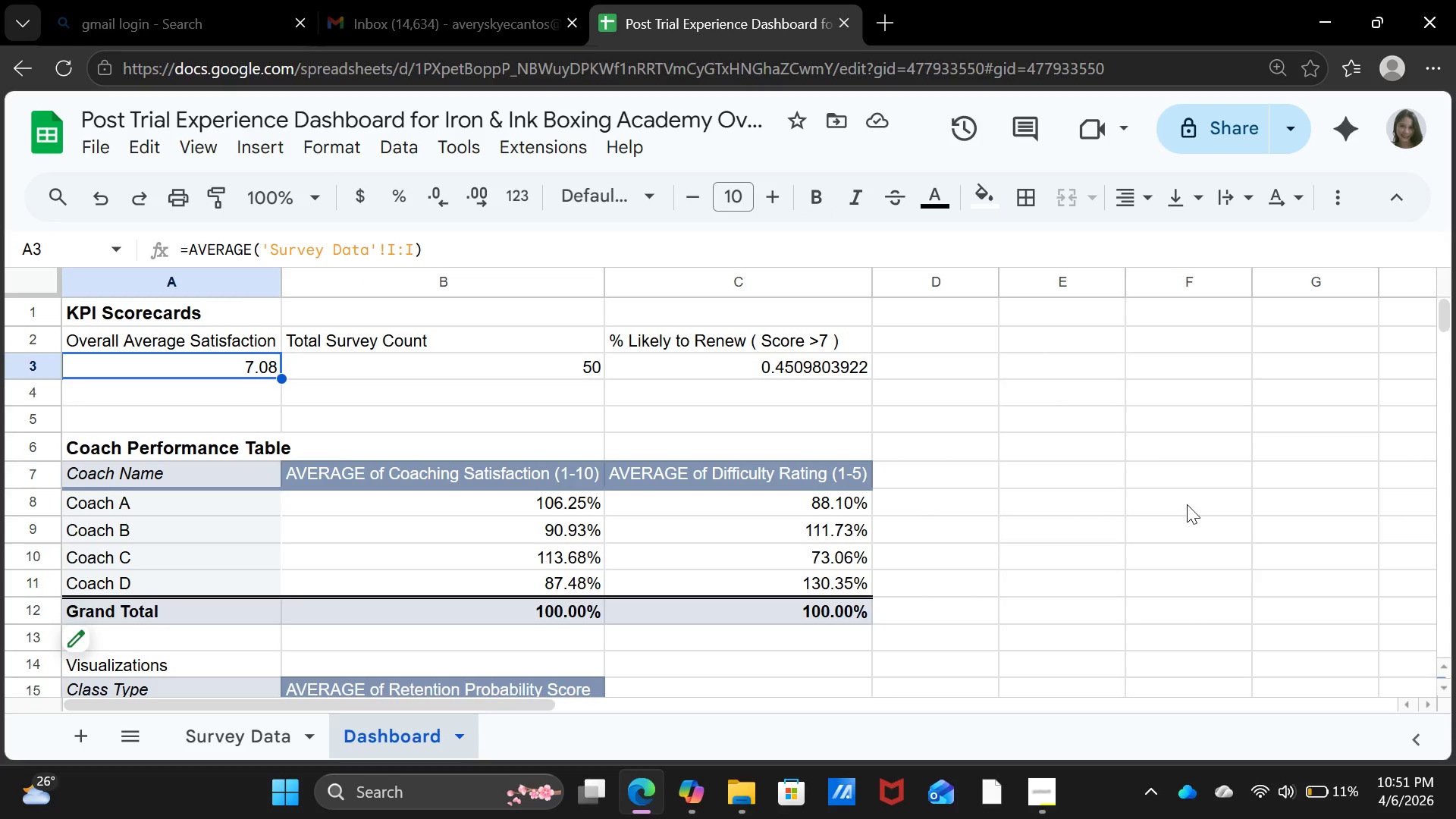 
scroll: coordinate [271, 535], scroll_direction: down, amount: 1.0
 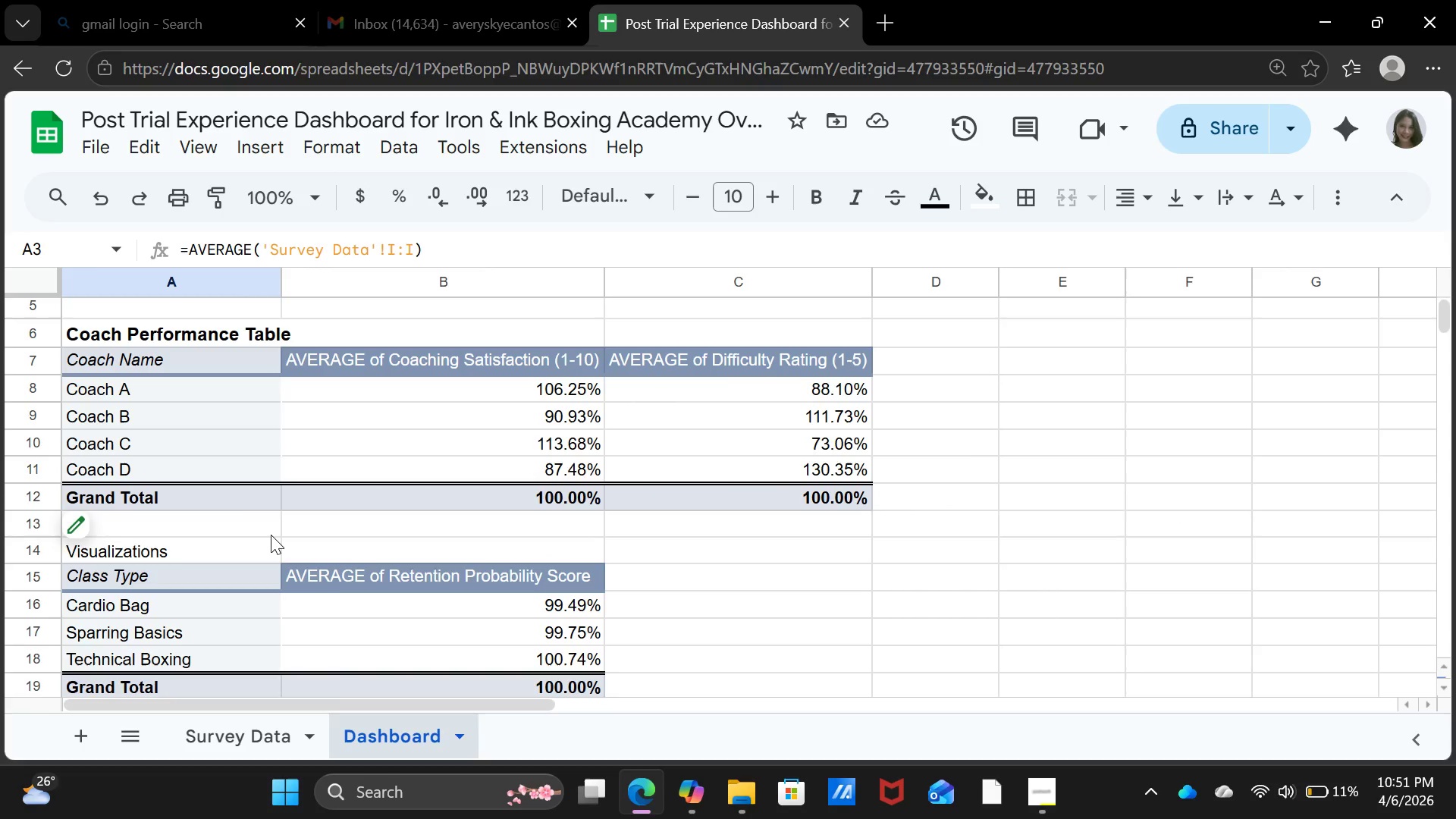 
scroll: coordinate [271, 535], scroll_direction: up, amount: 2.0
 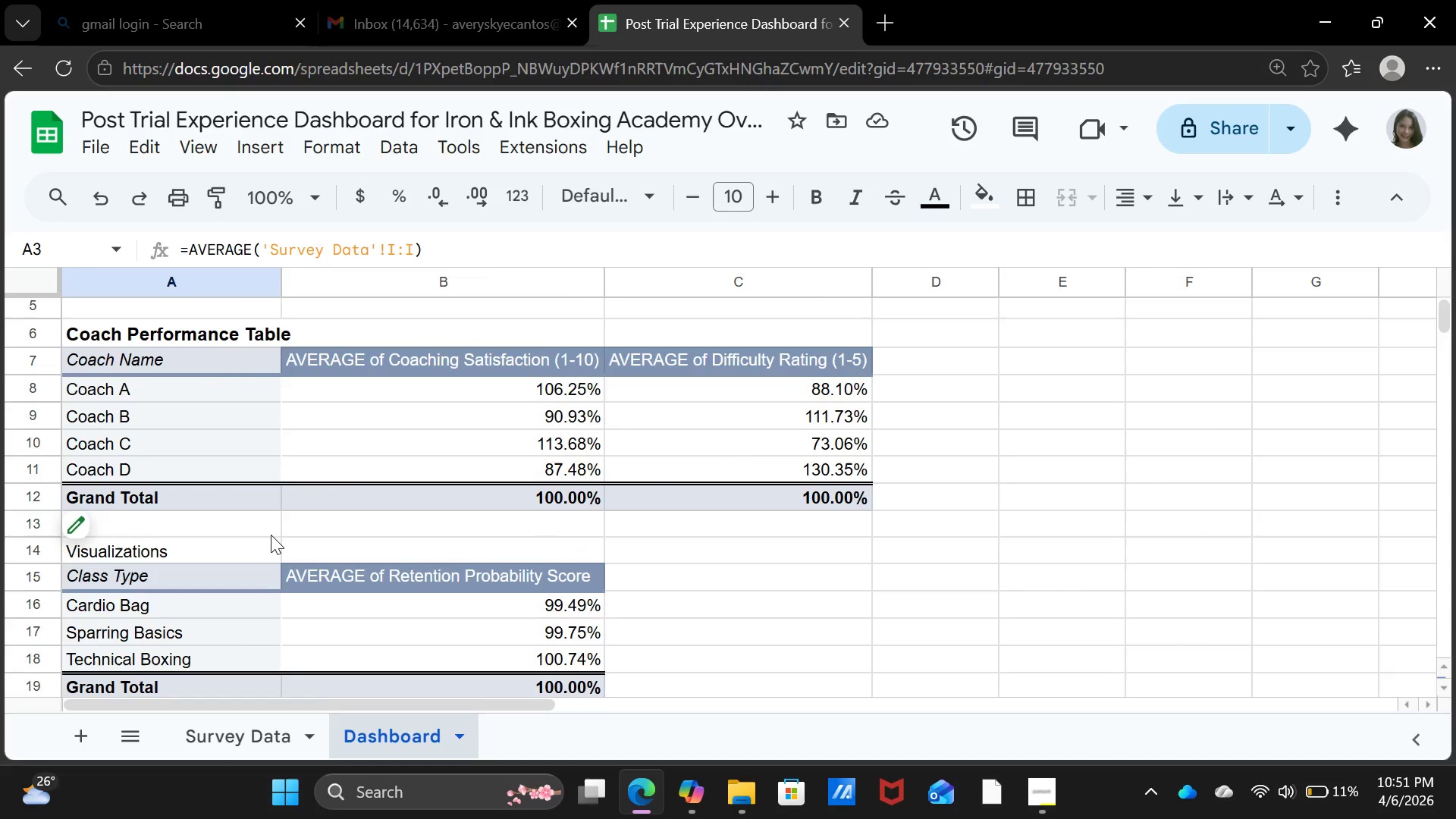 
scroll: coordinate [271, 535], scroll_direction: down, amount: 2.0
 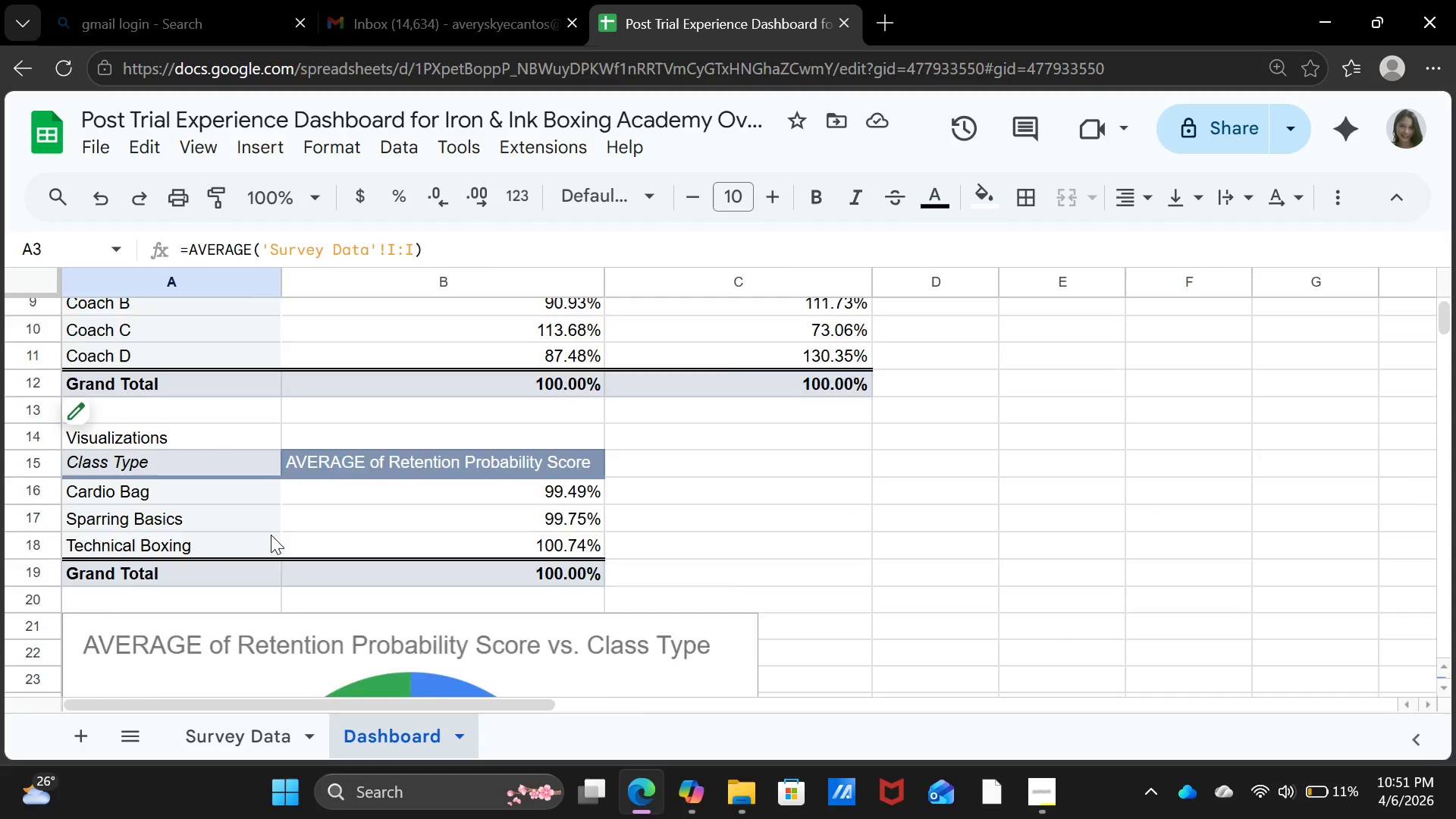 
scroll: coordinate [271, 535], scroll_direction: up, amount: 1.0
 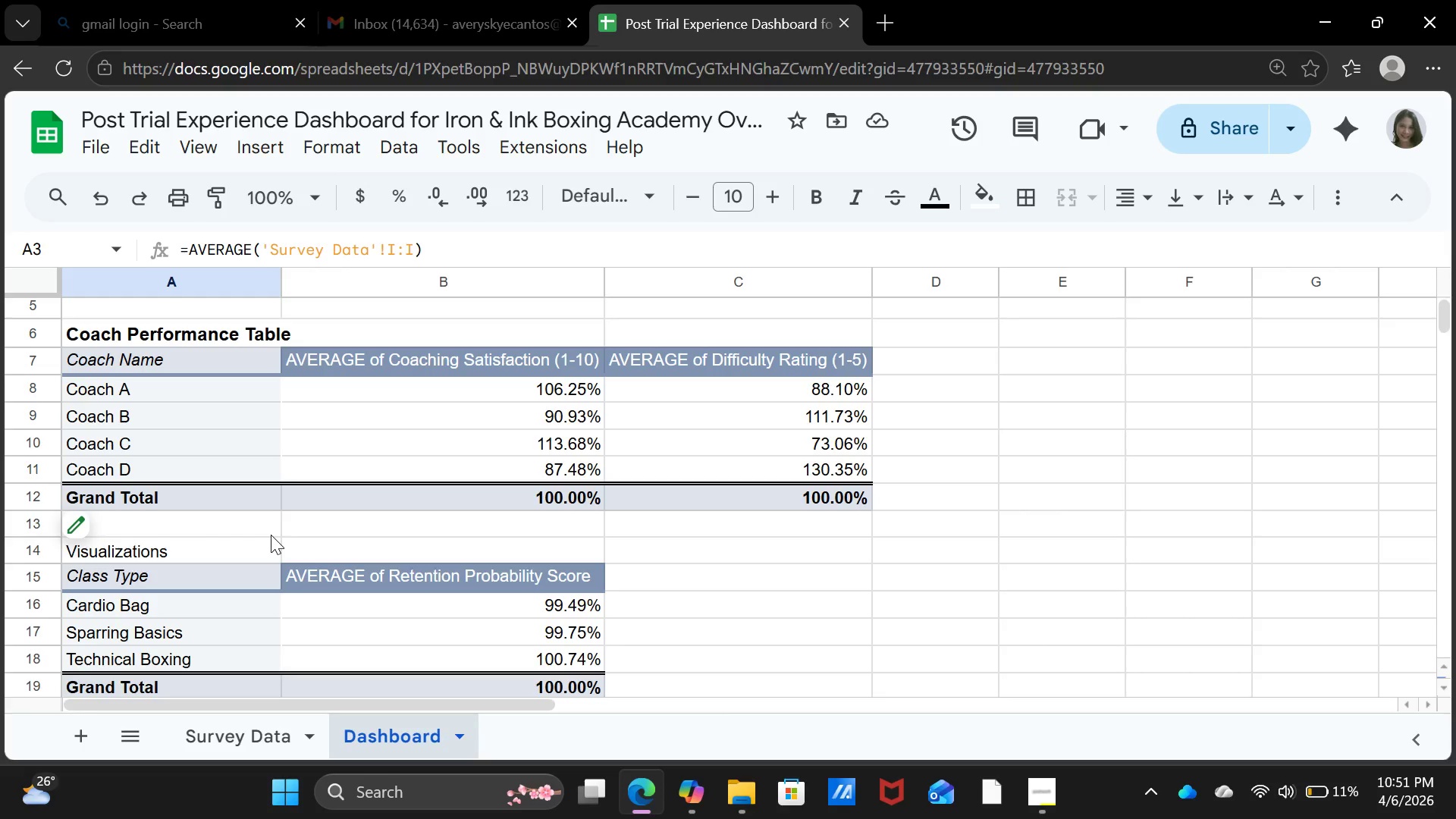 
scroll: coordinate [269, 535], scroll_direction: down, amount: 1.0
 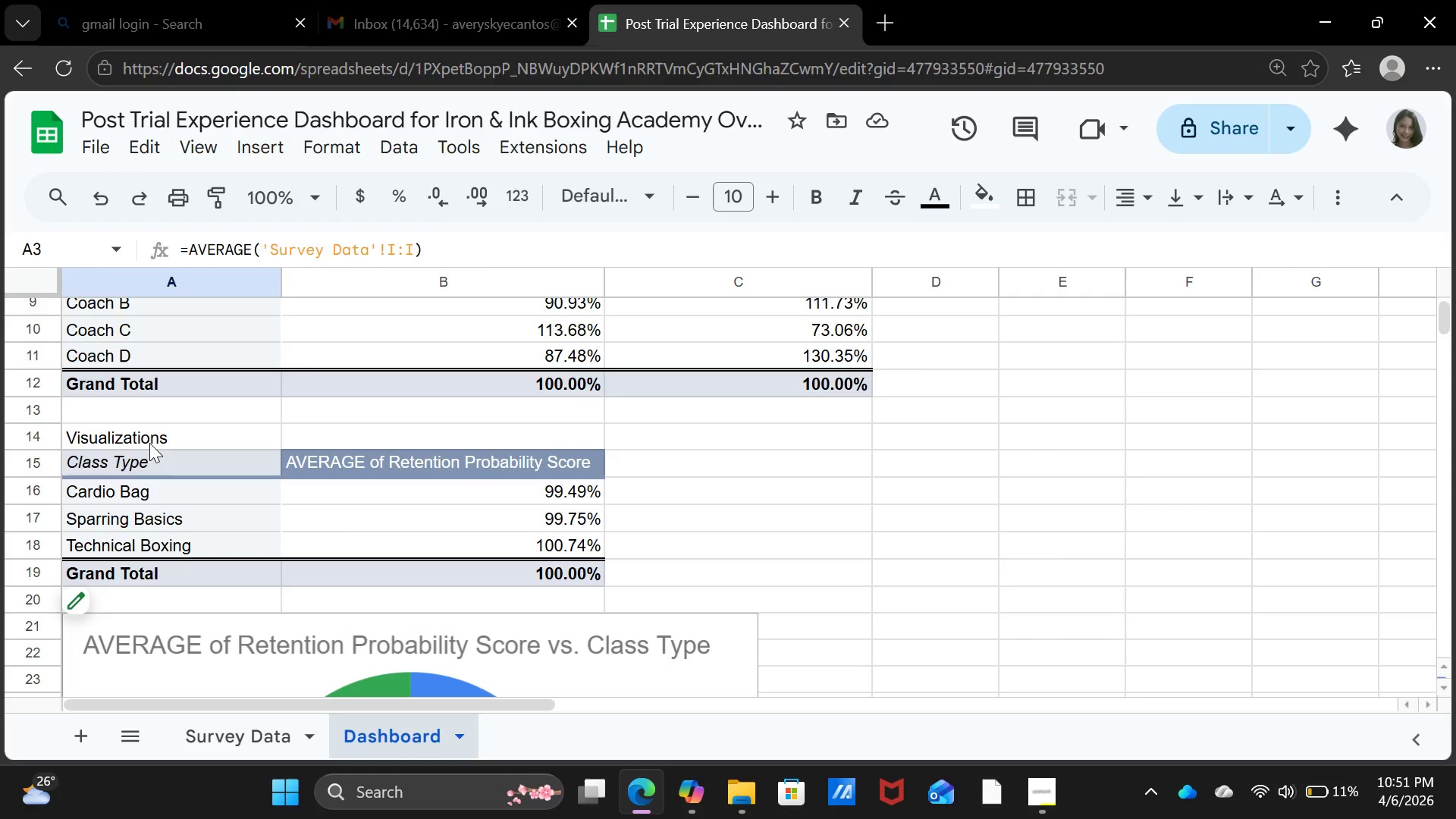 
left_click([149, 443])
 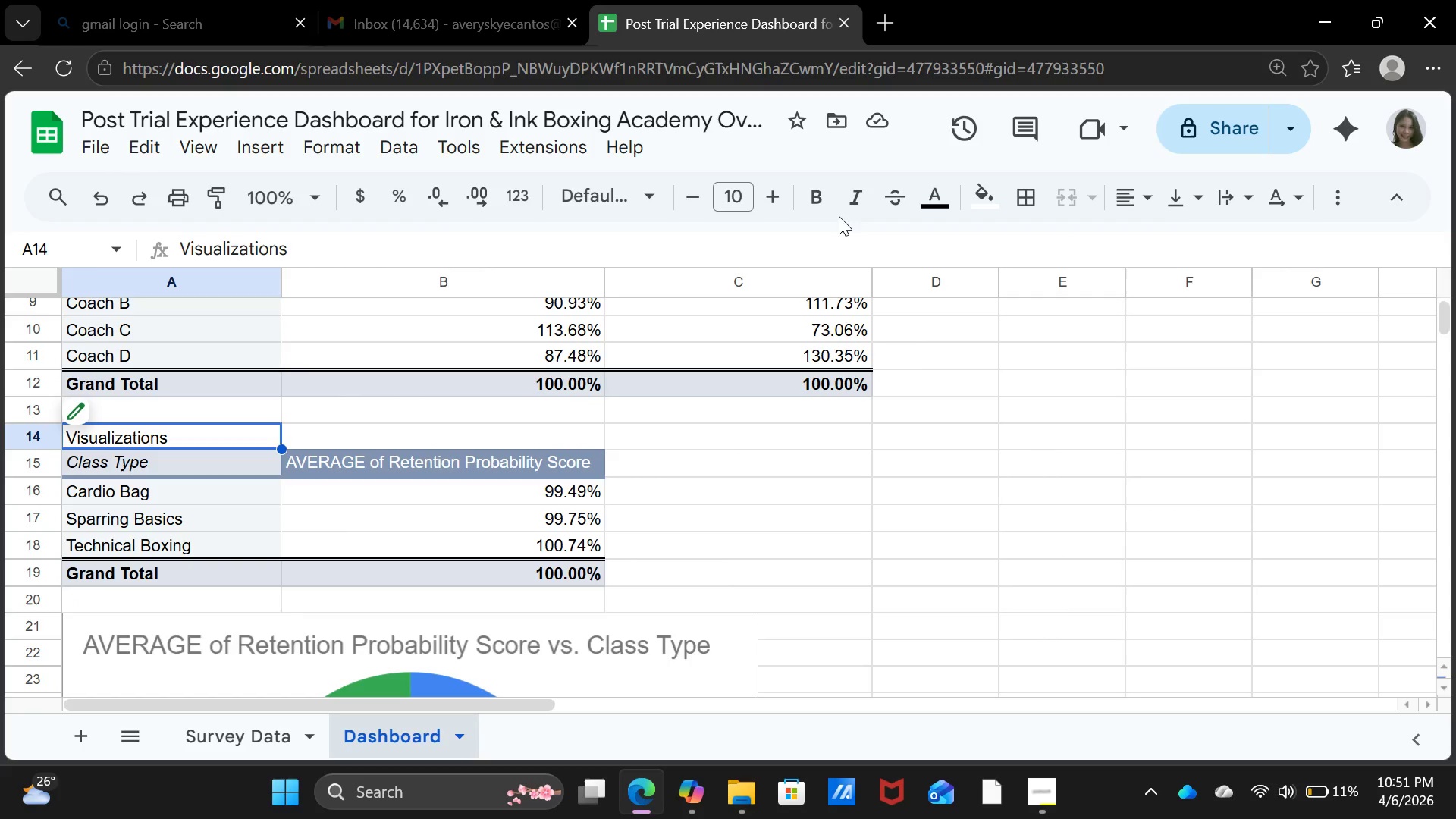 
left_click([821, 201])
 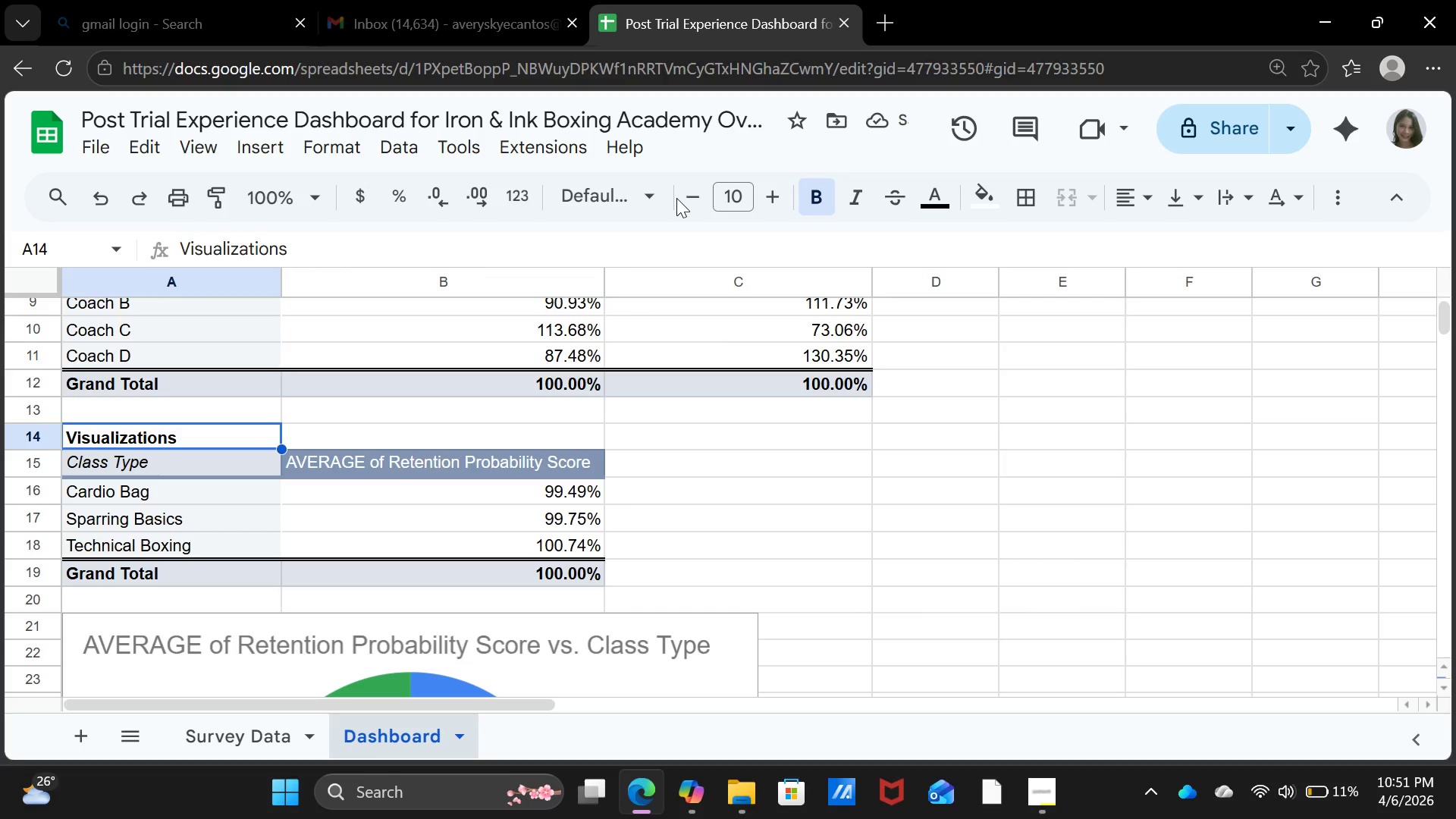 
left_click([739, 190])
 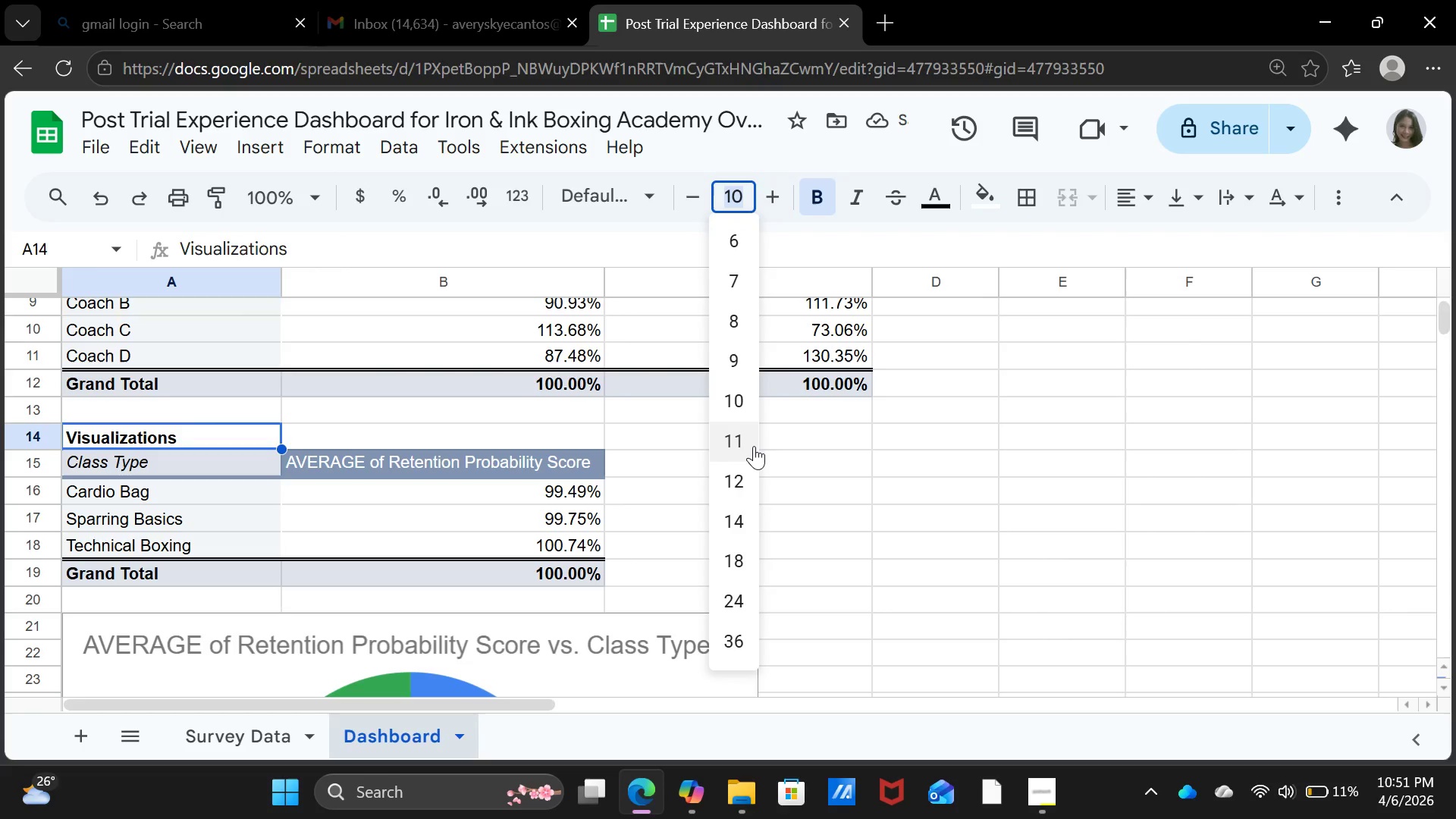 
left_click([754, 444])
 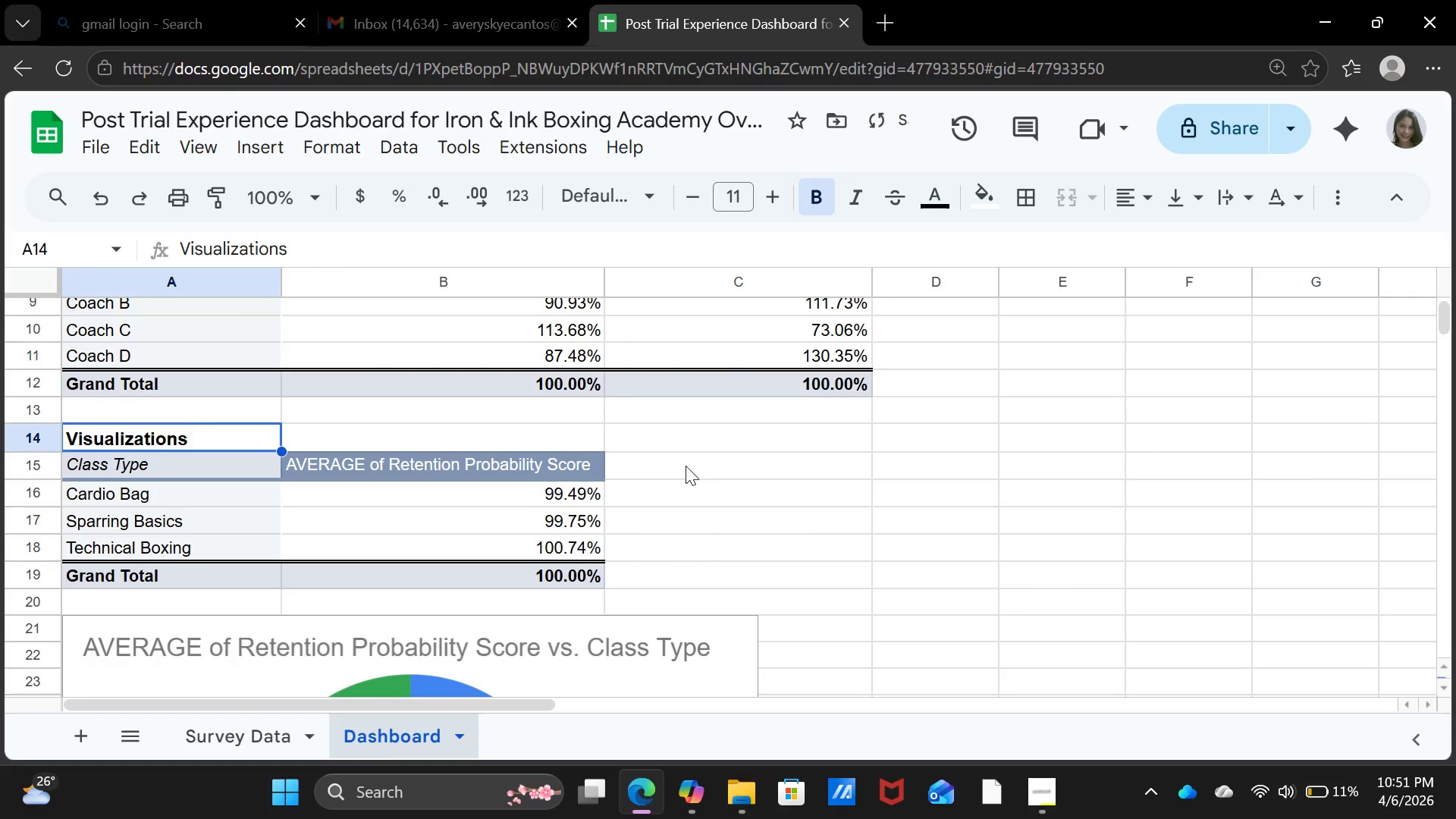 
scroll: coordinate [437, 529], scroll_direction: down, amount: 3.0
 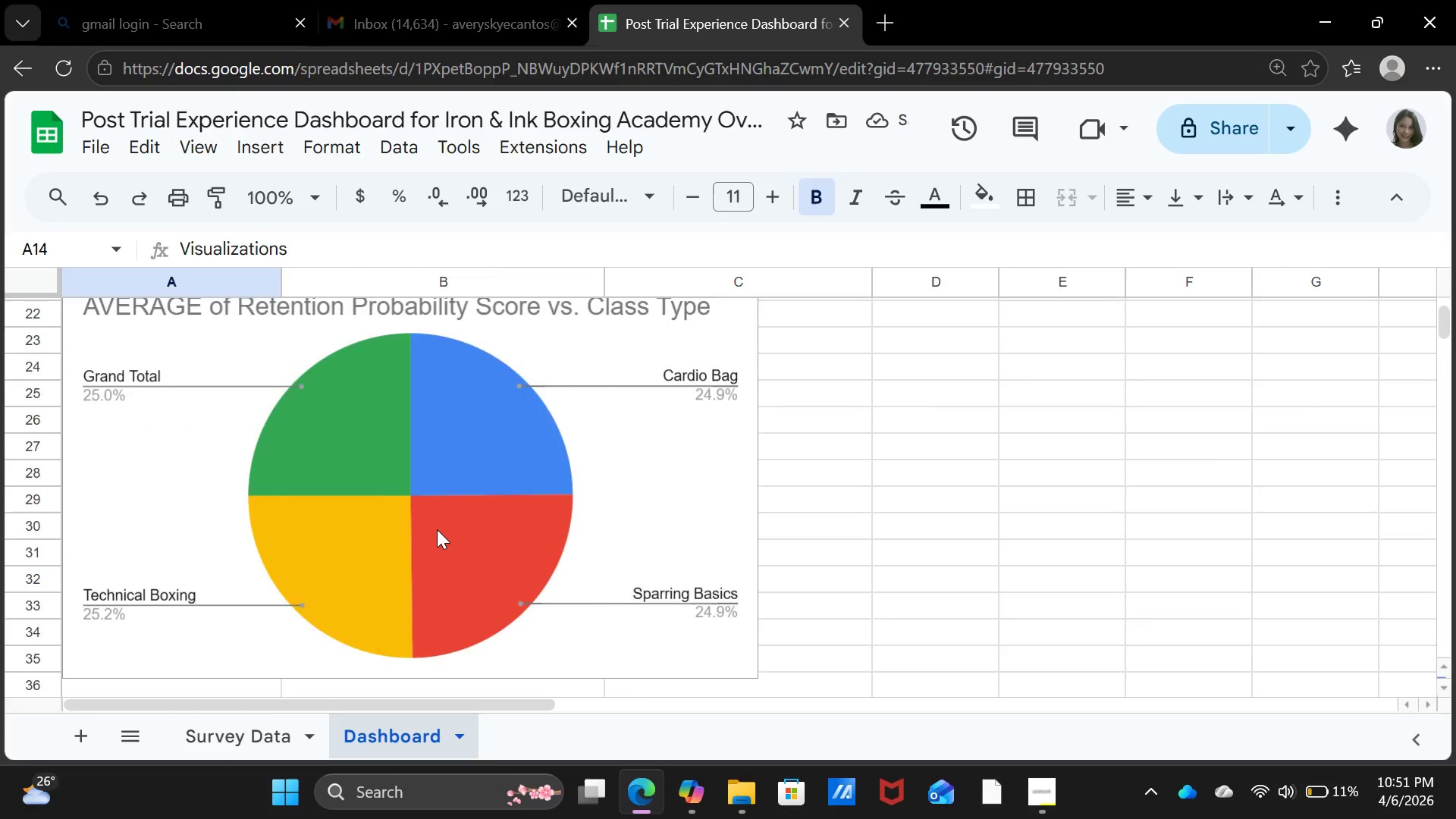 
scroll: coordinate [437, 529], scroll_direction: up, amount: 1.0
 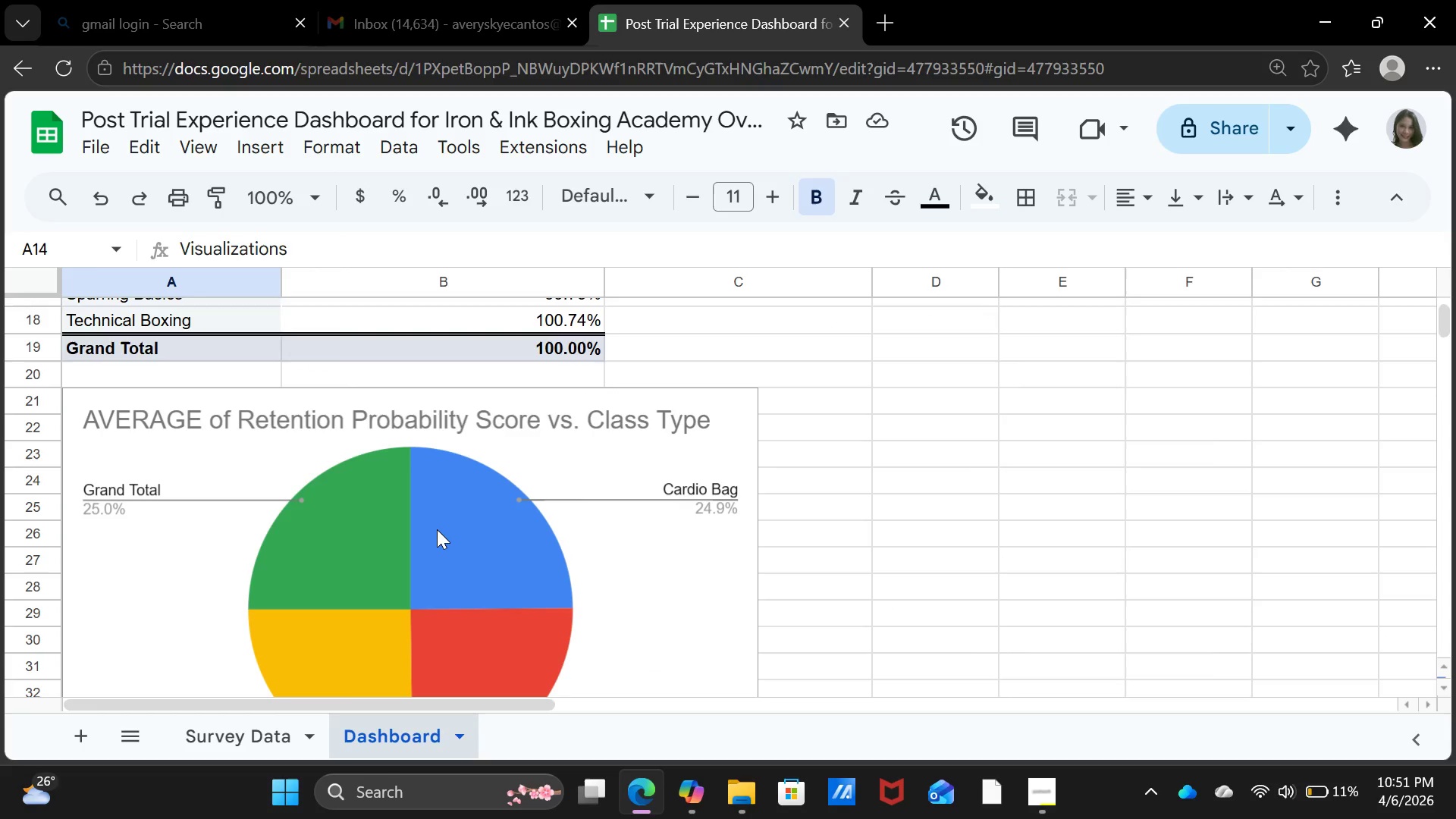 
scroll: coordinate [437, 529], scroll_direction: down, amount: 5.0
 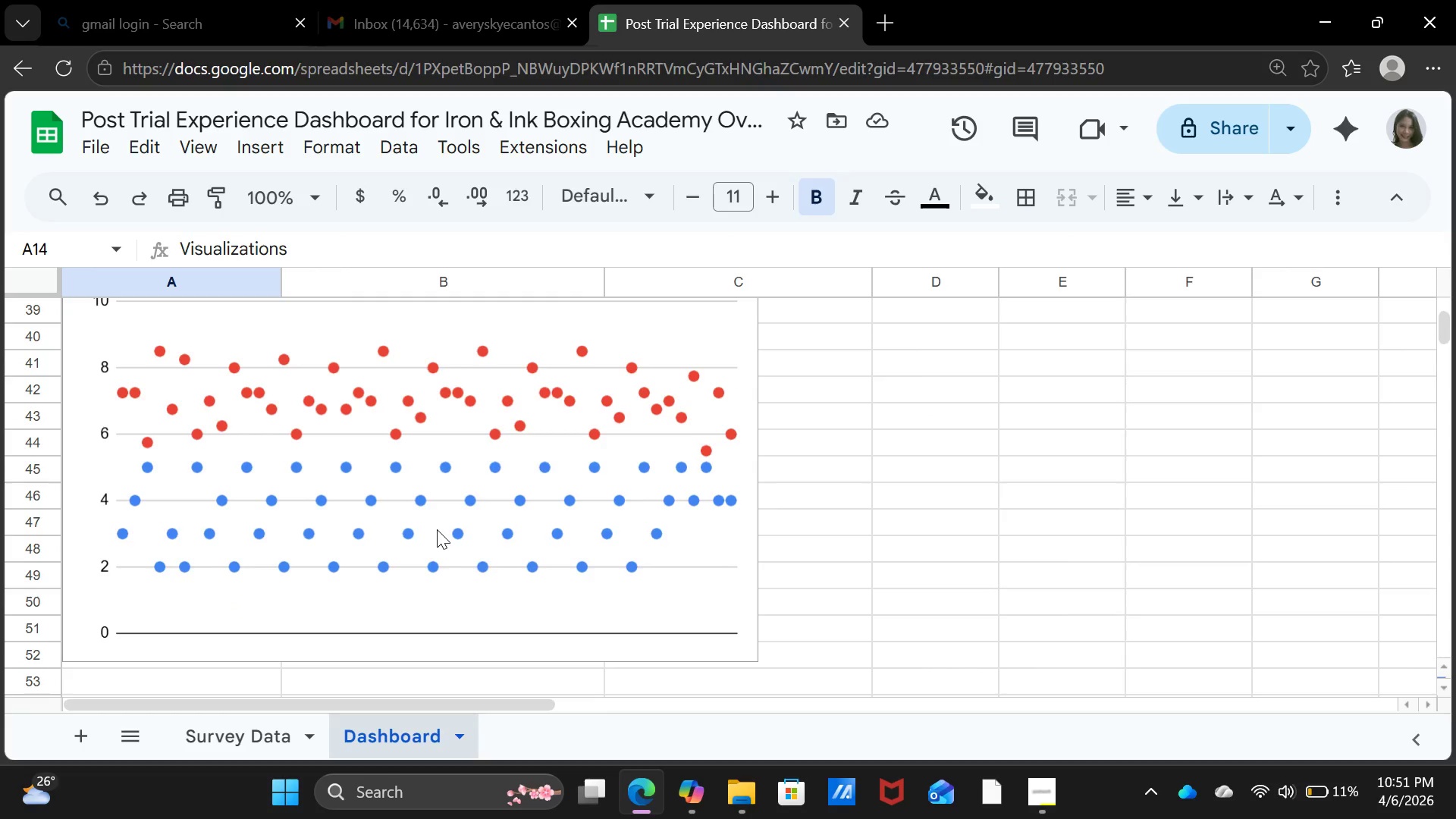 
scroll: coordinate [437, 529], scroll_direction: up, amount: 1.0
 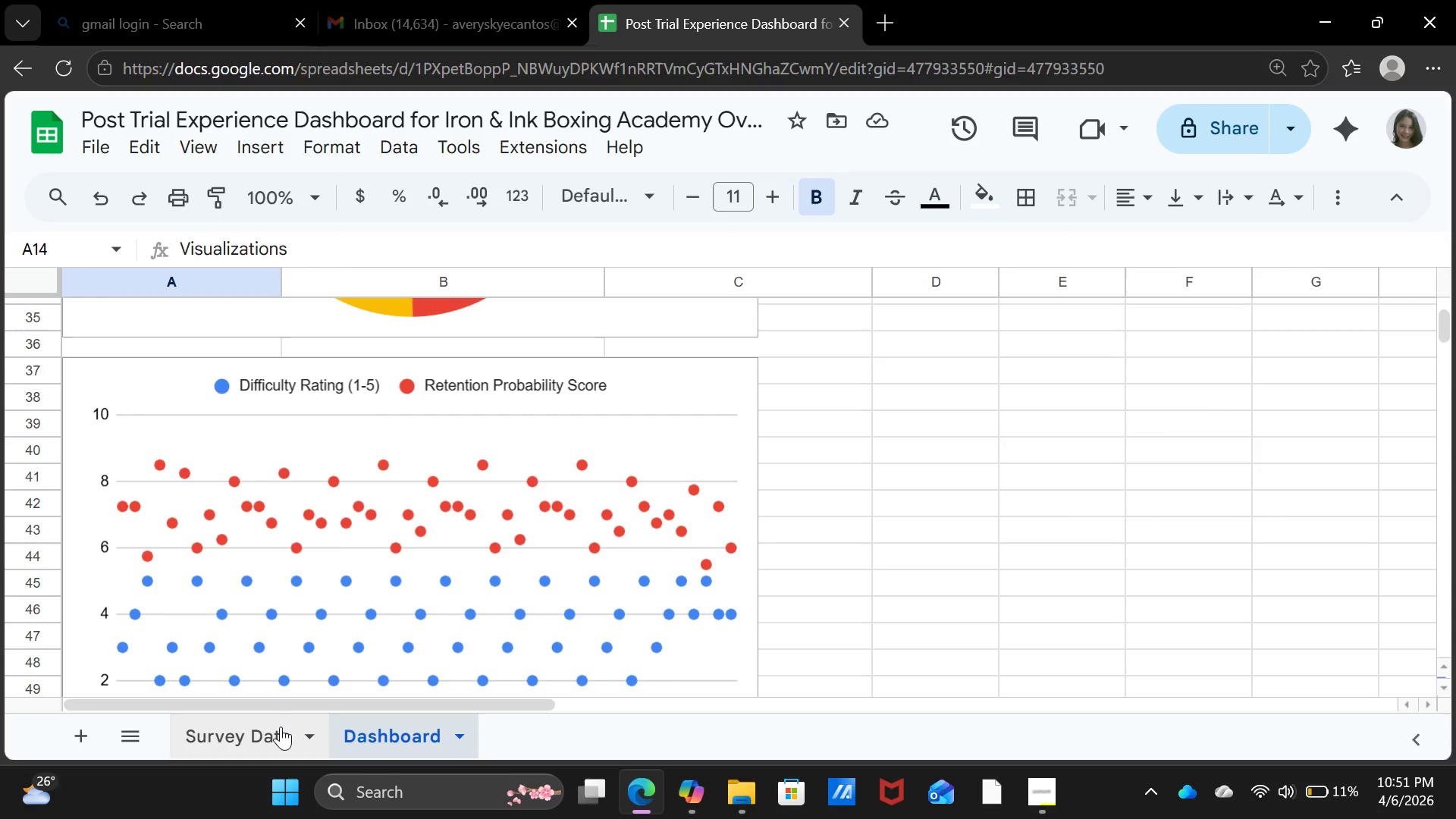 
left_click([281, 726])
 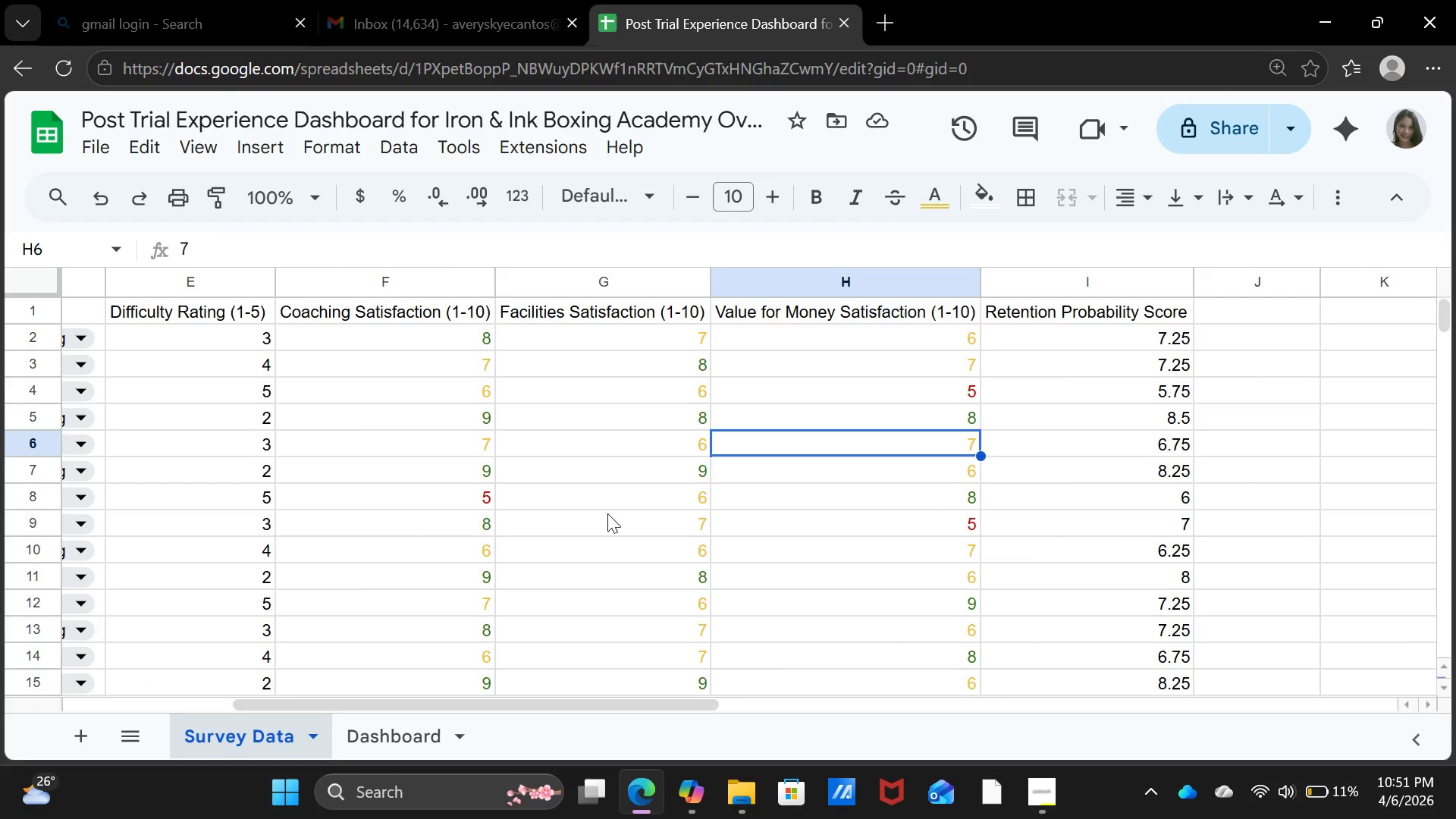 
scroll: coordinate [620, 511], scroll_direction: up, amount: 5.0
 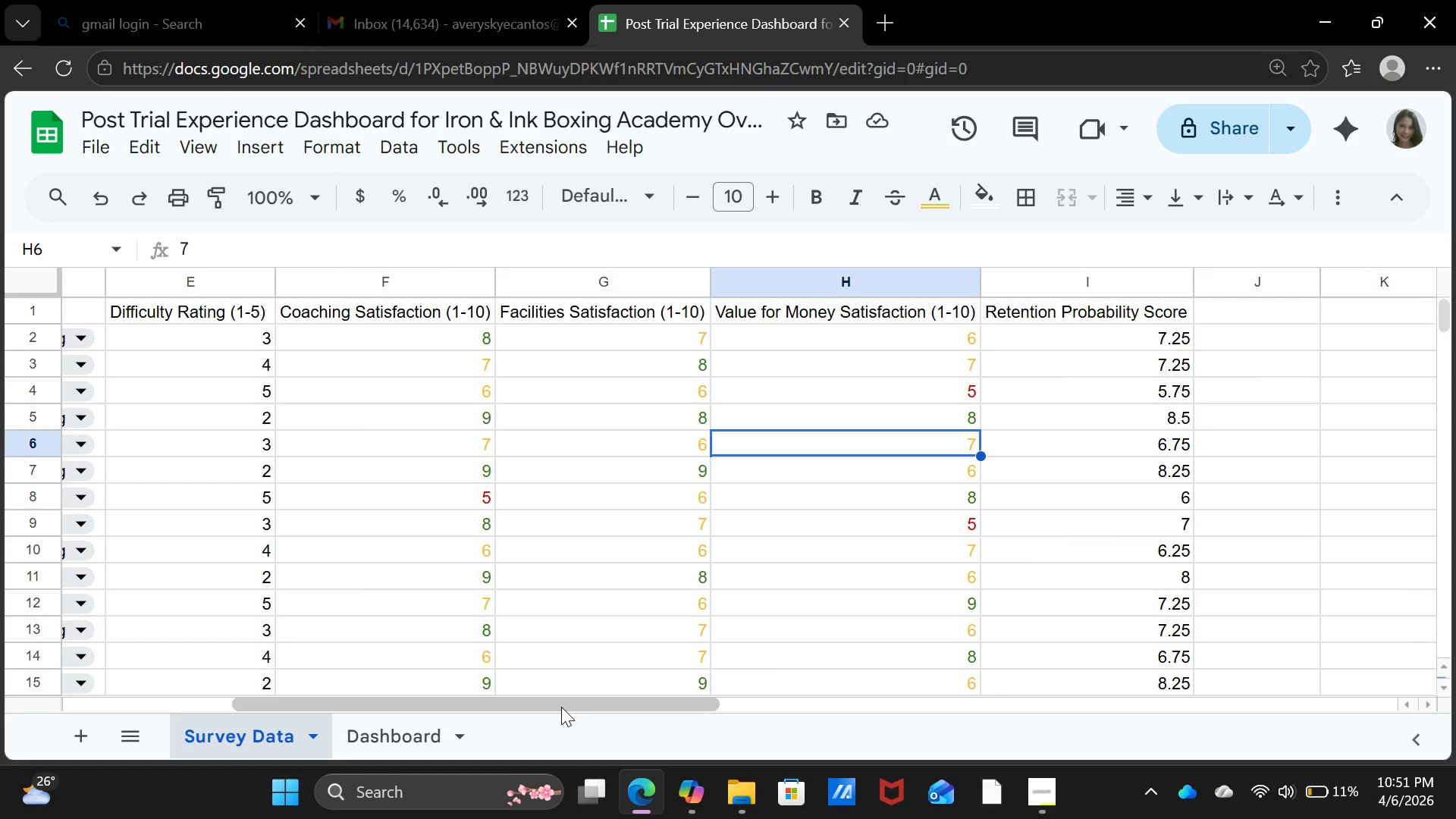 
left_click_drag(start_coordinate=[561, 707], to_coordinate=[240, 704])
 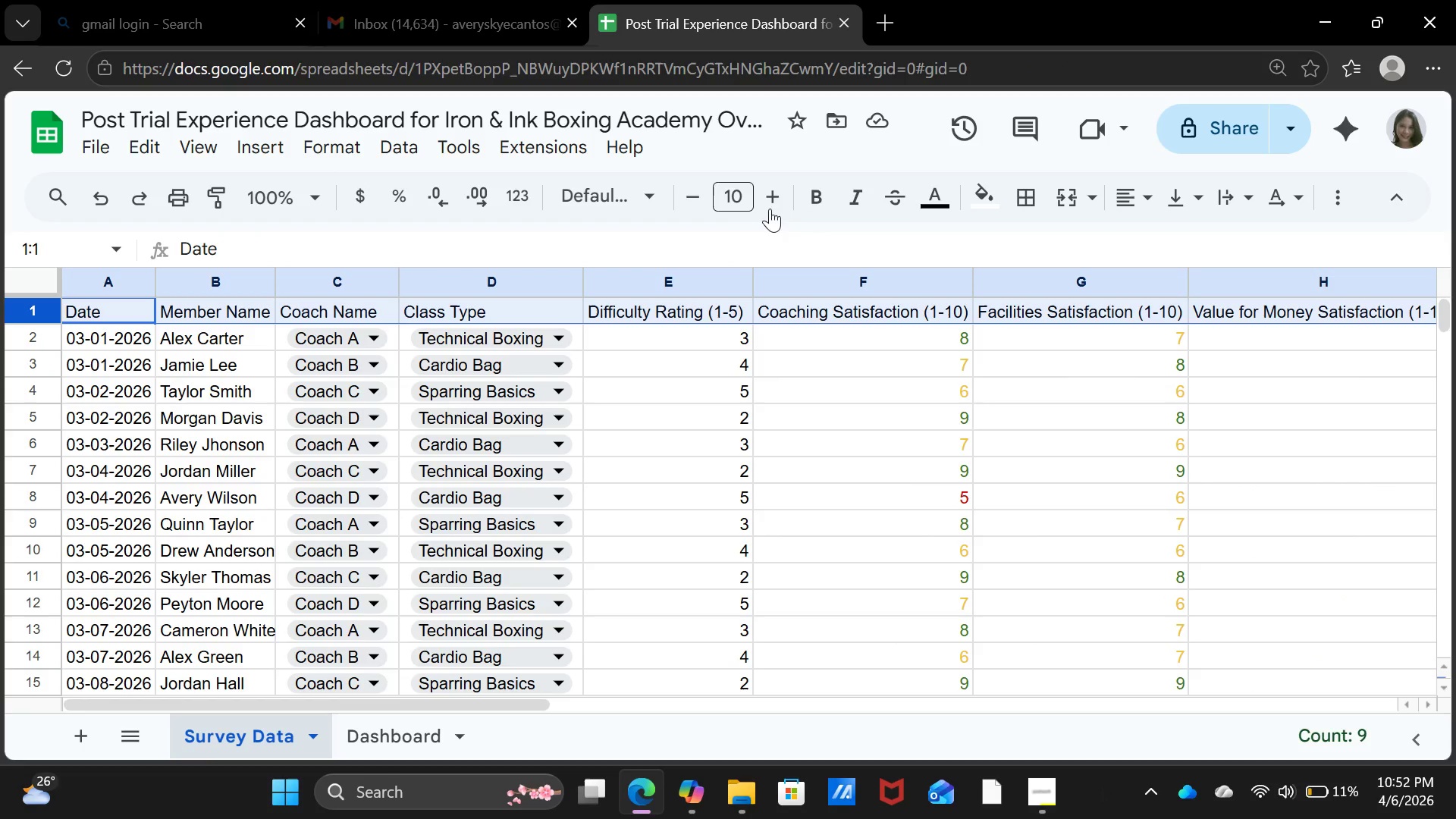 
left_click([823, 206])
 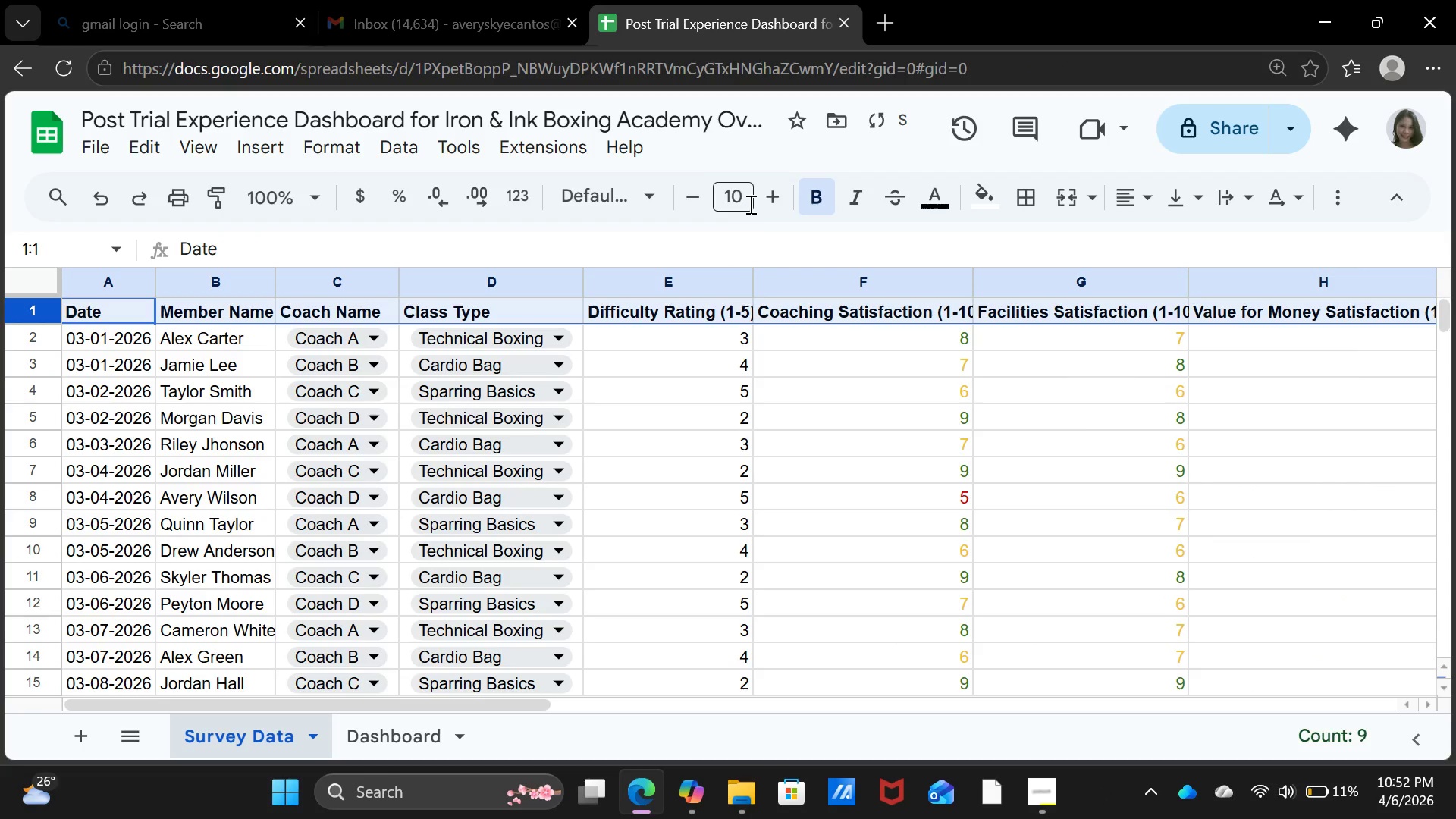 
left_click([749, 204])
 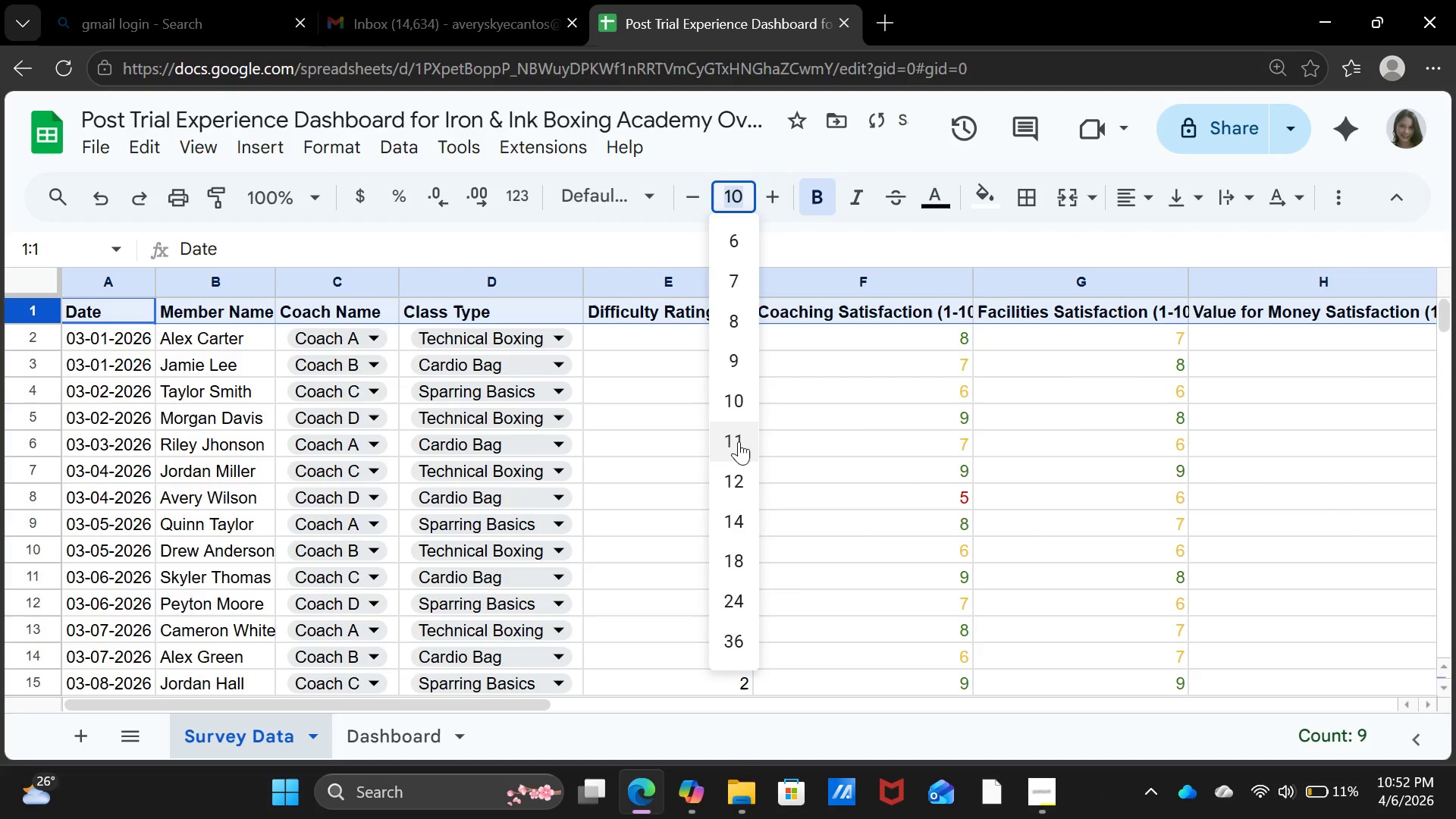 
left_click([739, 442])
 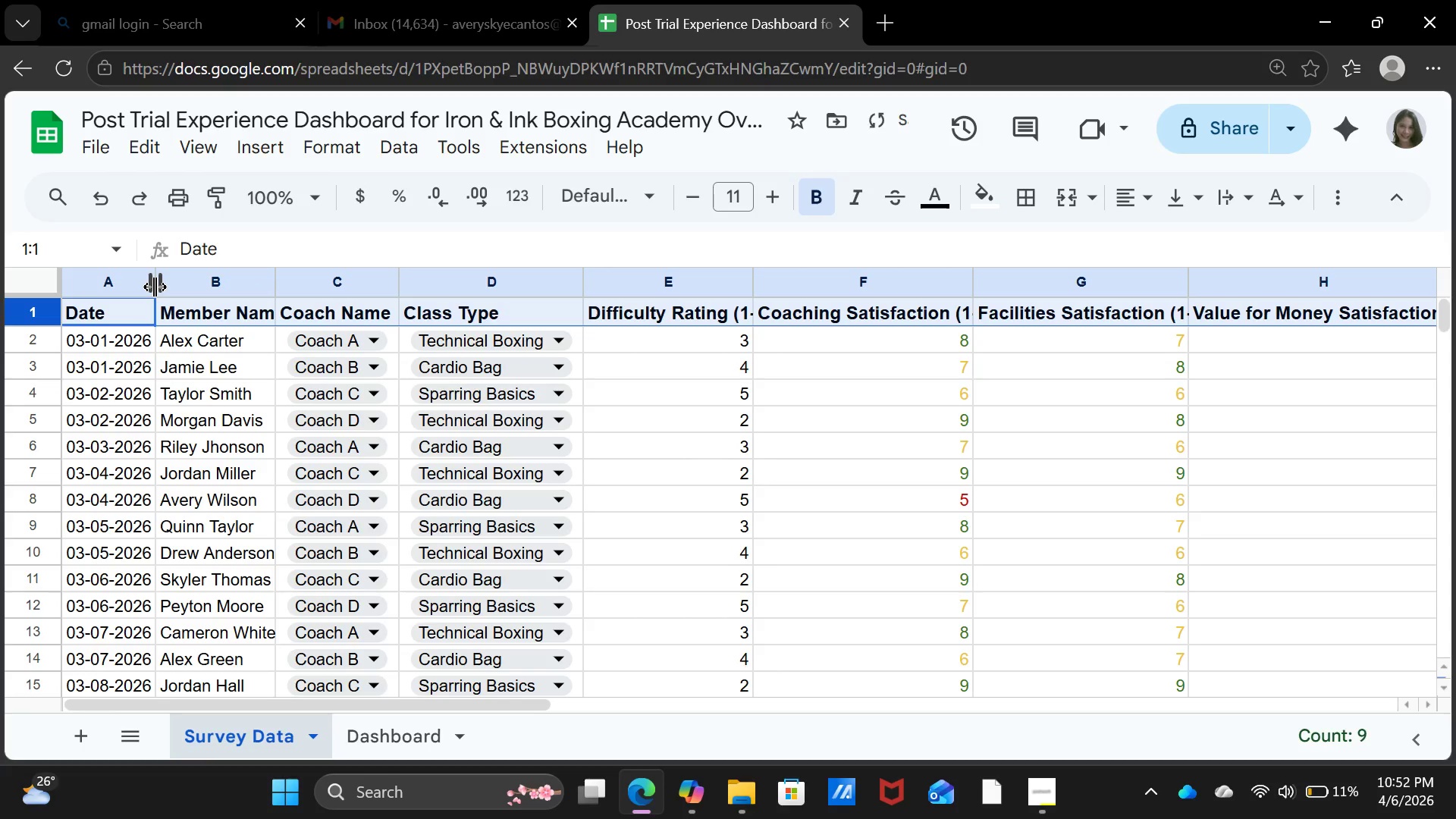 
double_click([155, 287])
 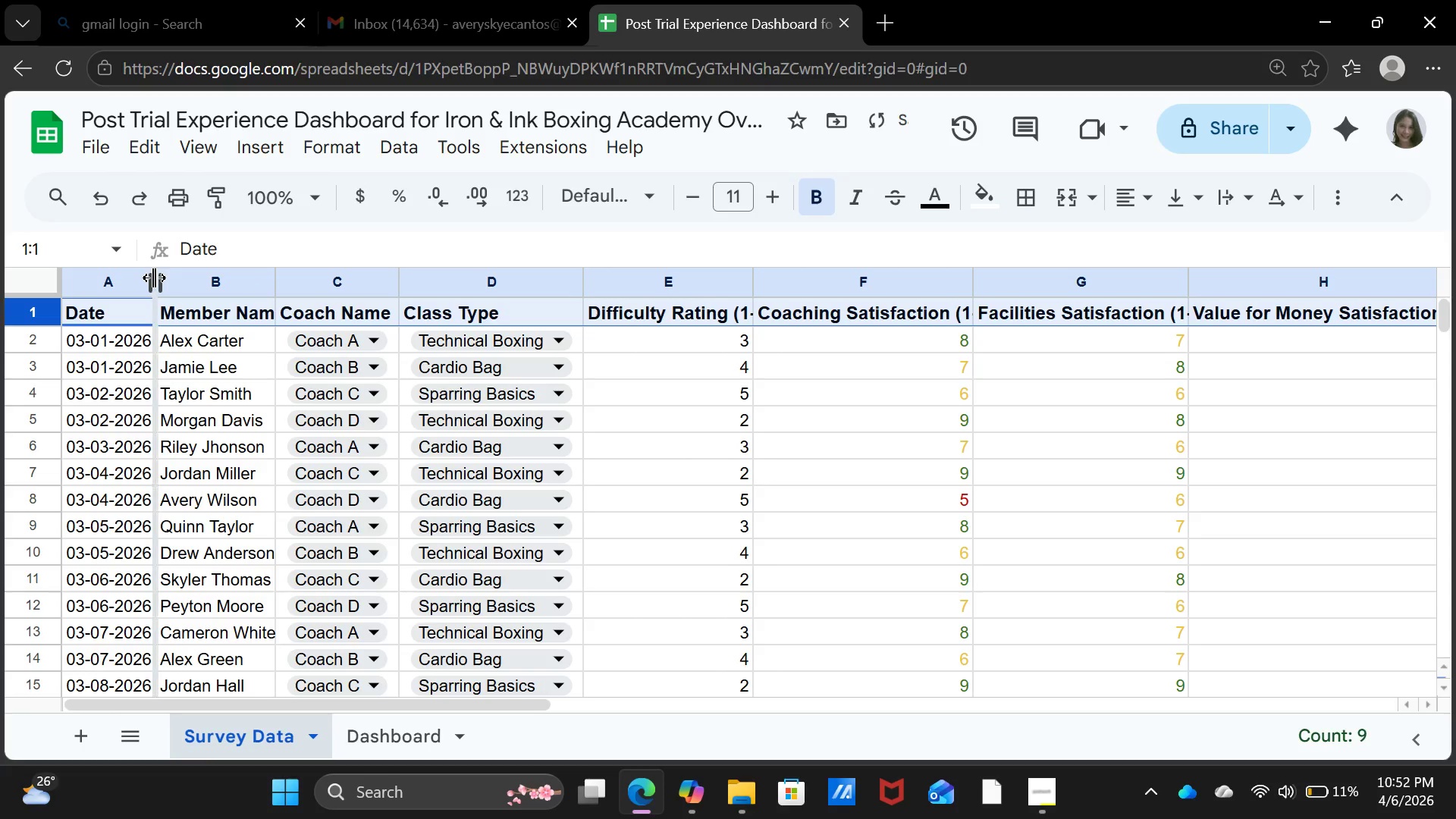 
double_click([154, 278])
 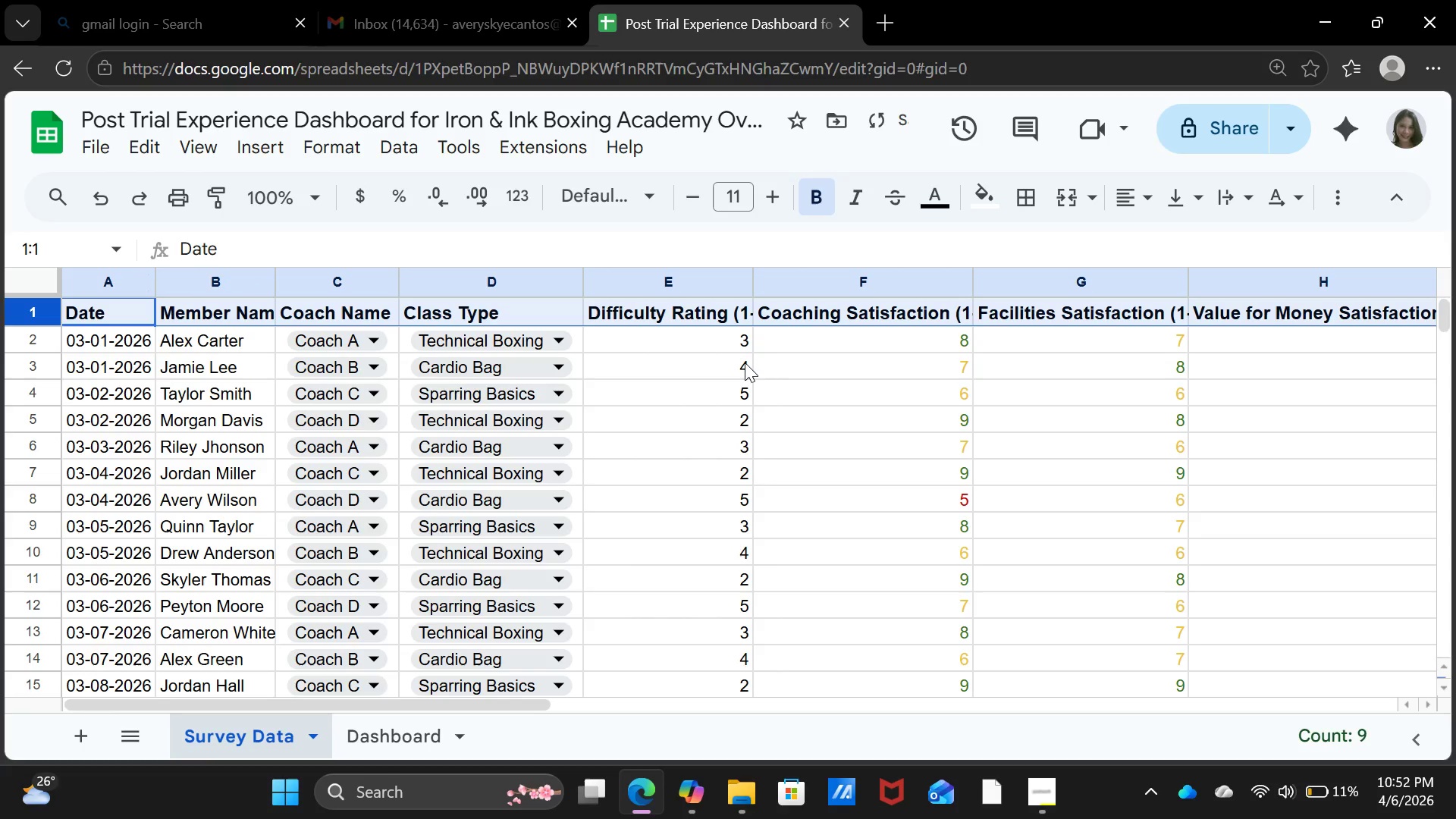 
left_click([775, 362])
 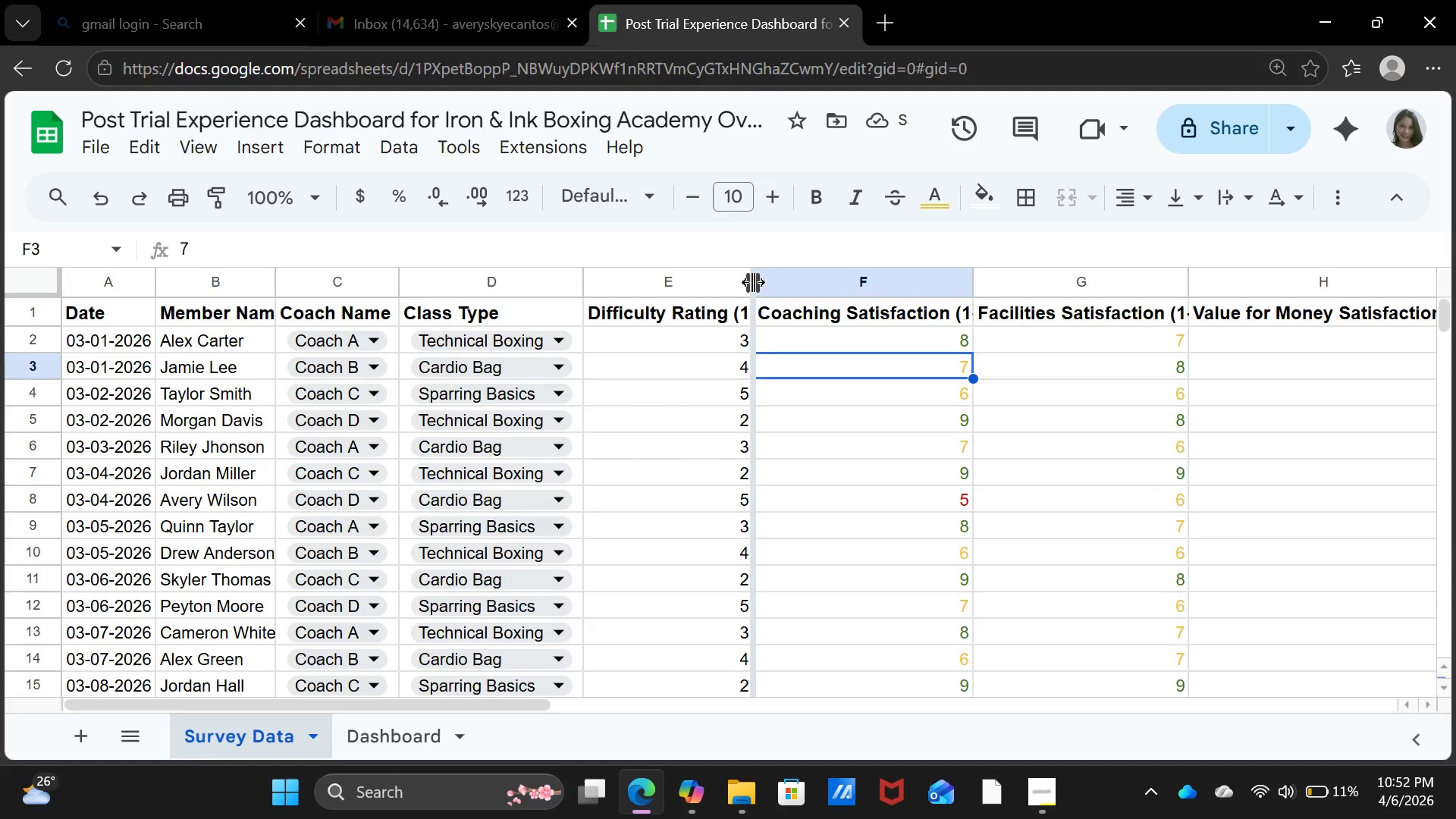 
double_click([753, 282])
 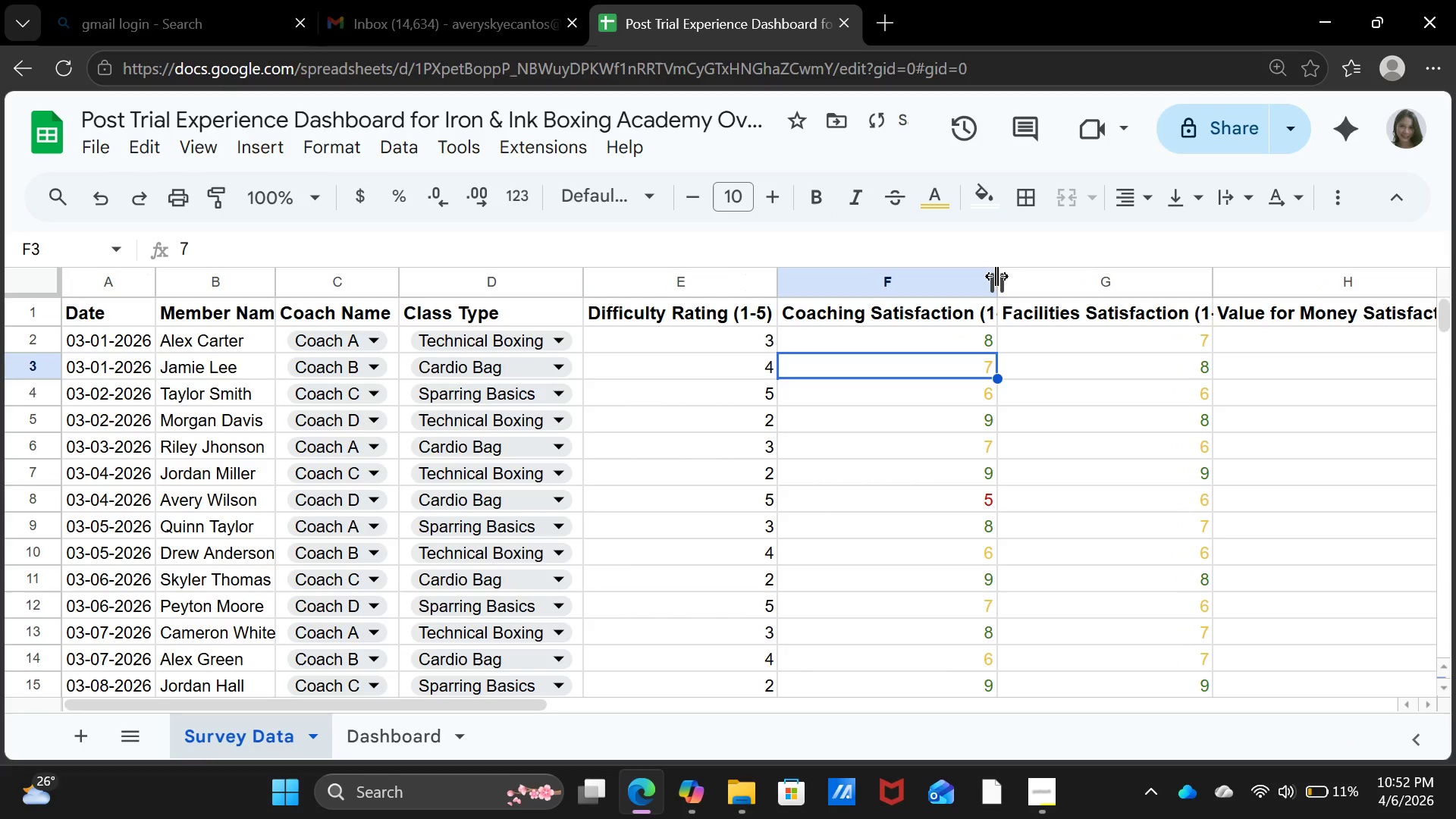 
double_click([996, 276])
 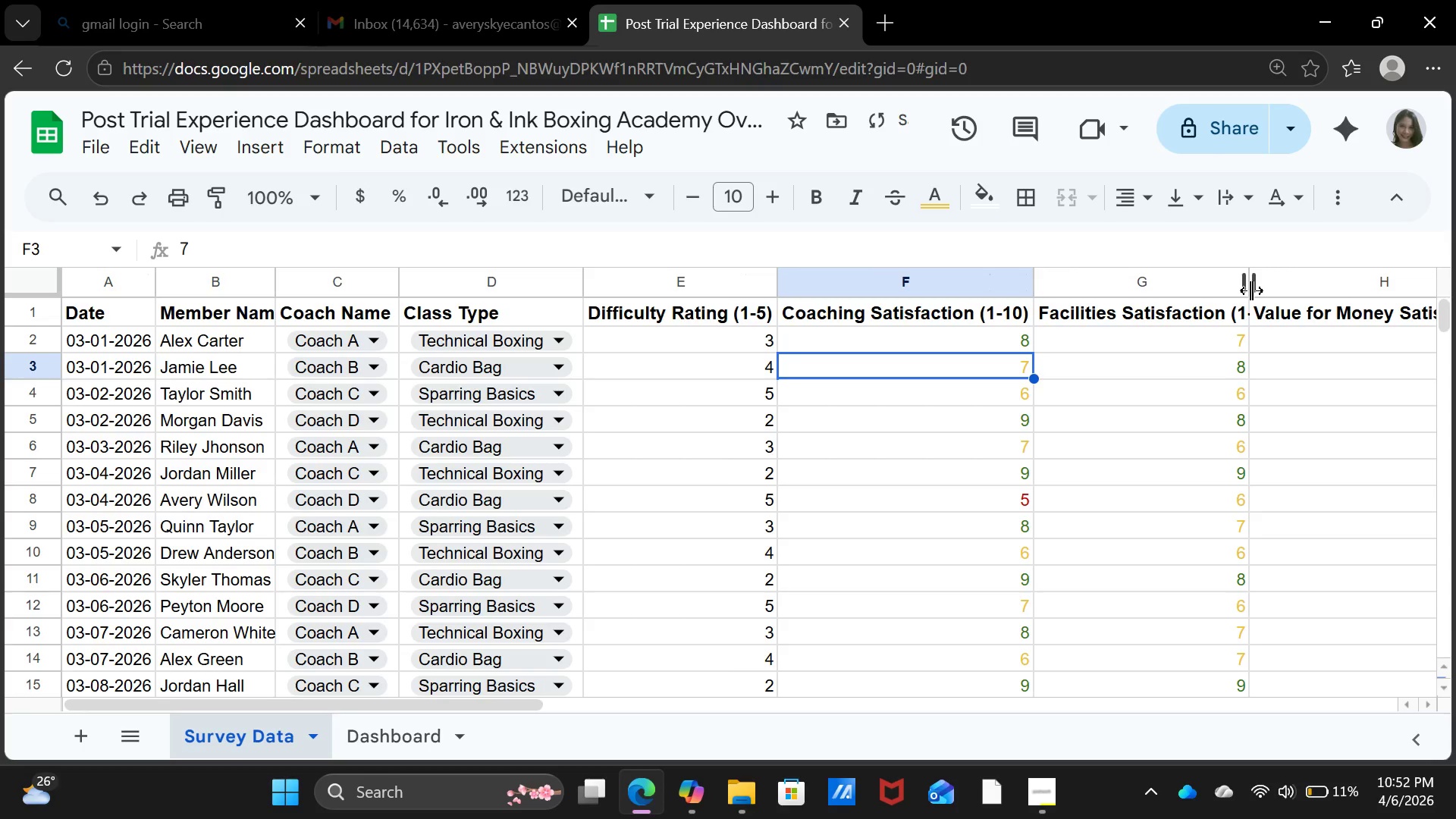 
double_click([1251, 290])
 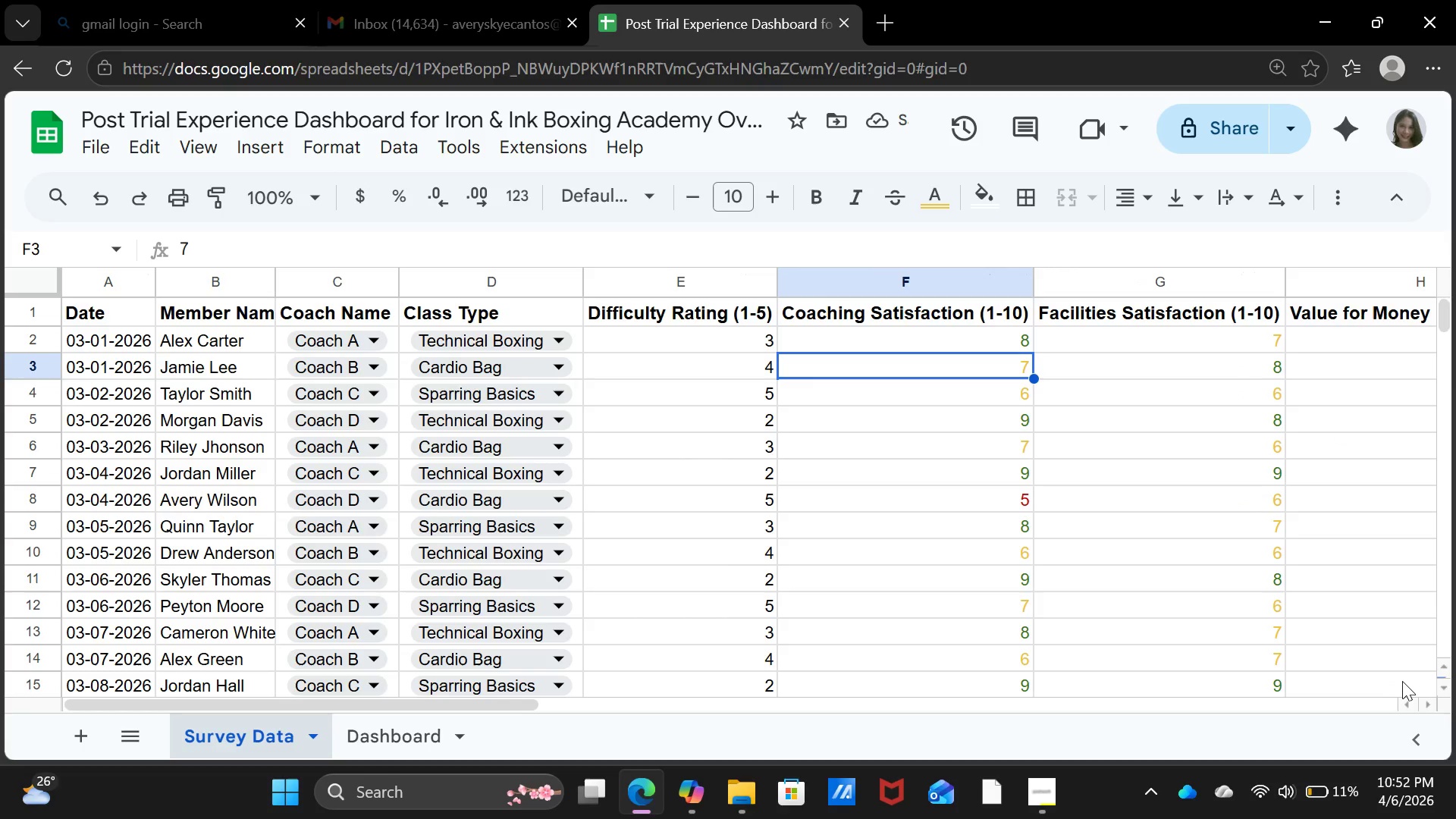 
double_click([1432, 698])
 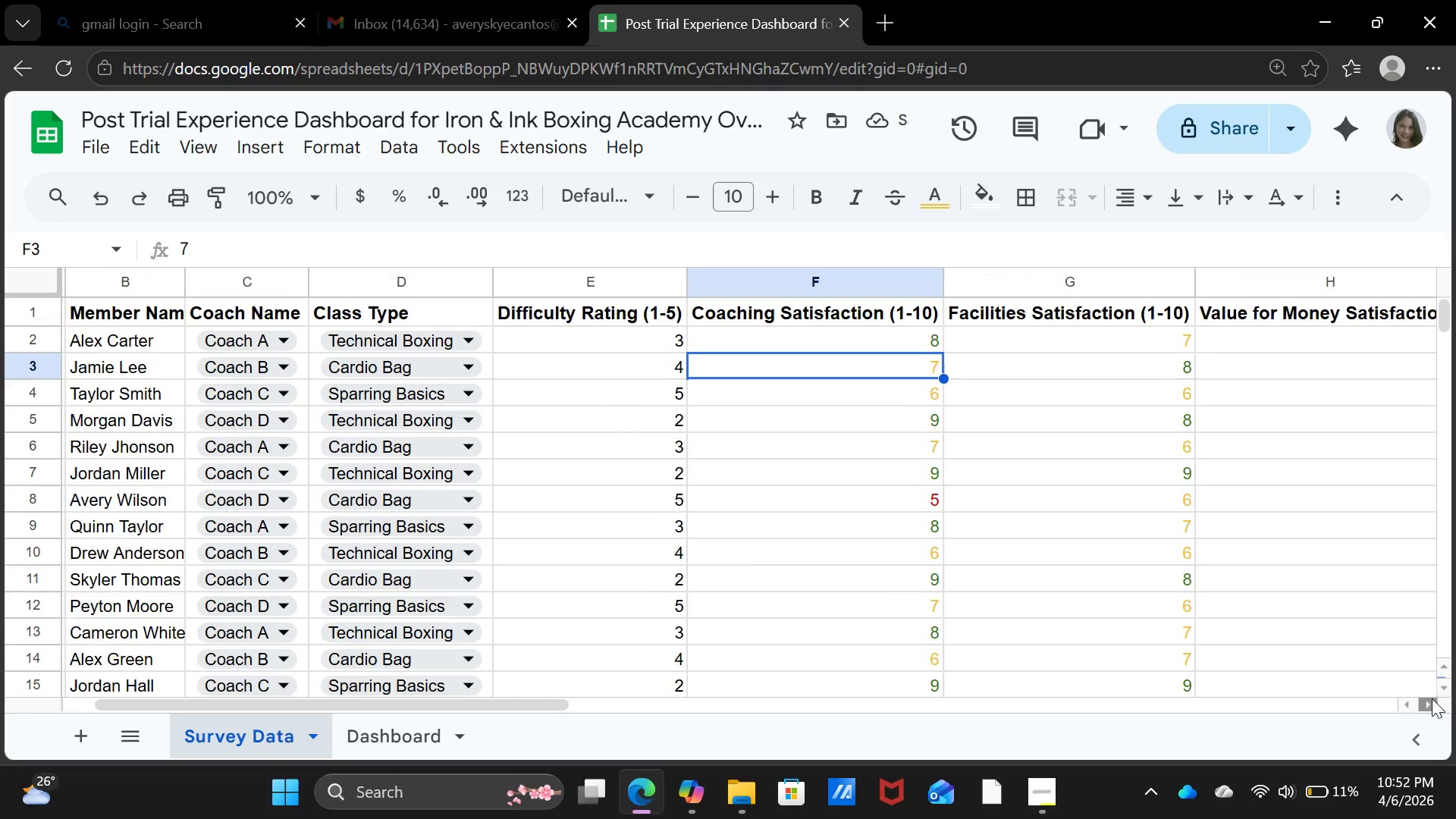 
triple_click([1432, 698])
 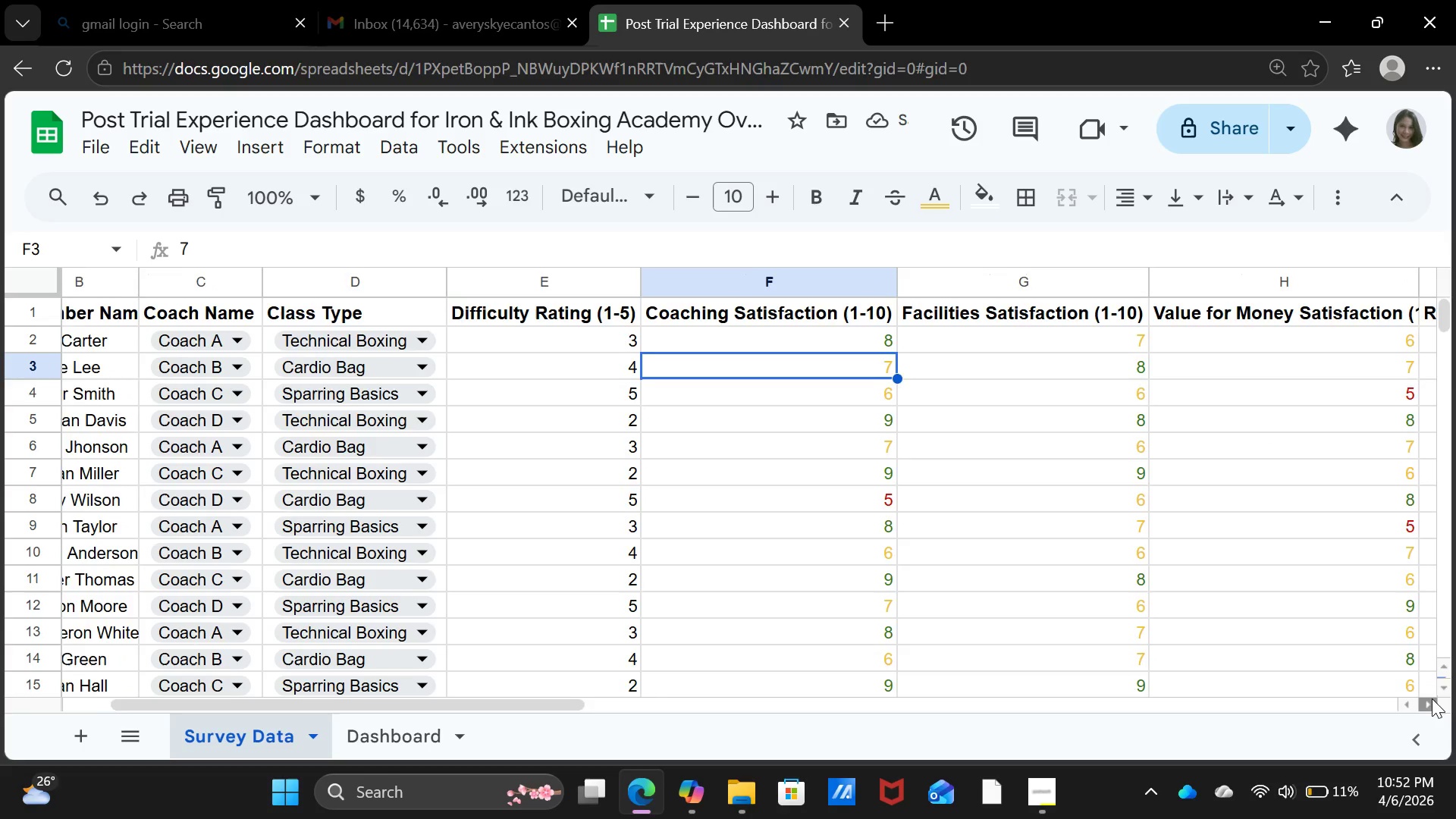 
triple_click([1432, 698])
 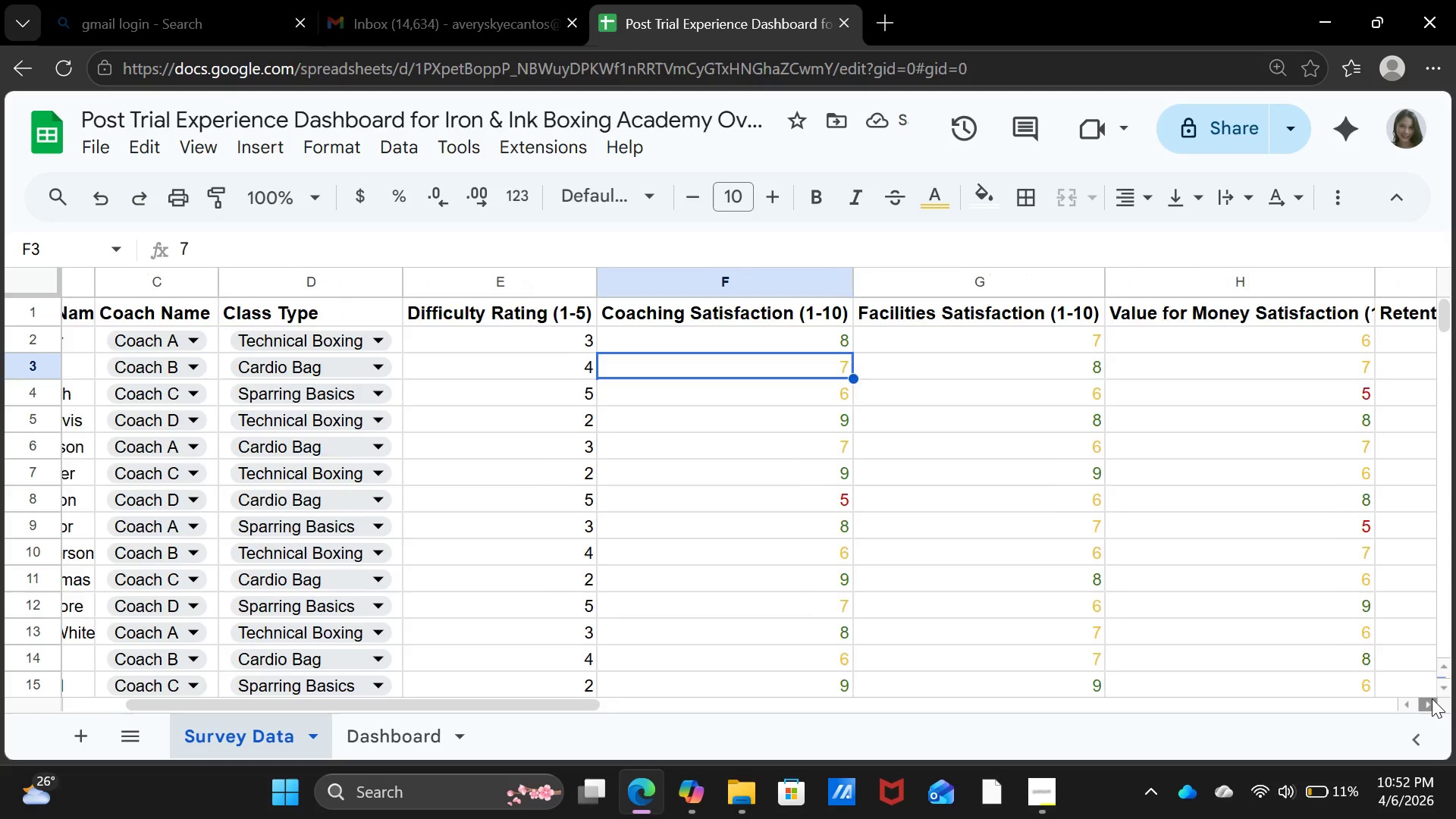 
triple_click([1432, 698])
 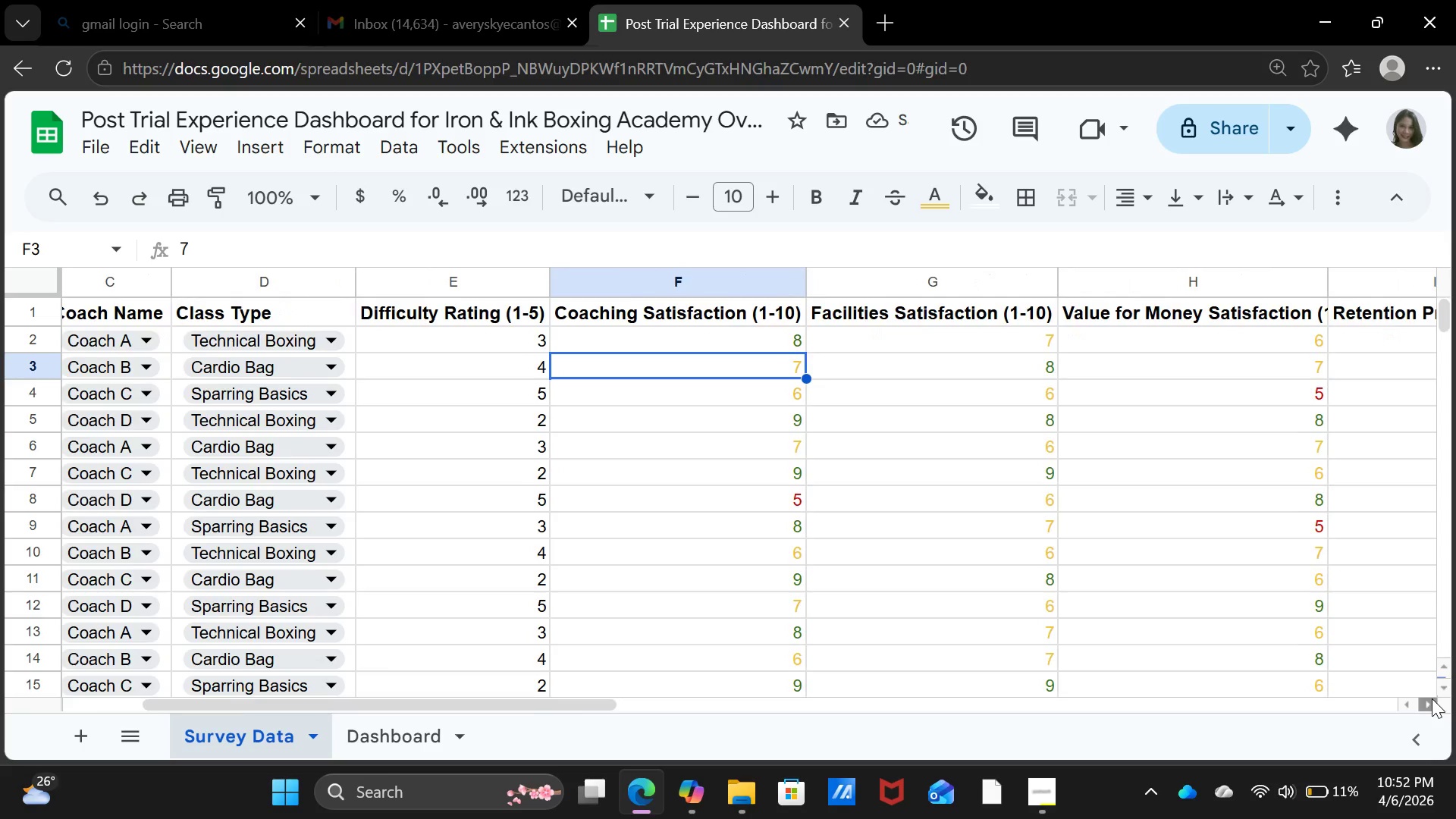 
triple_click([1432, 698])
 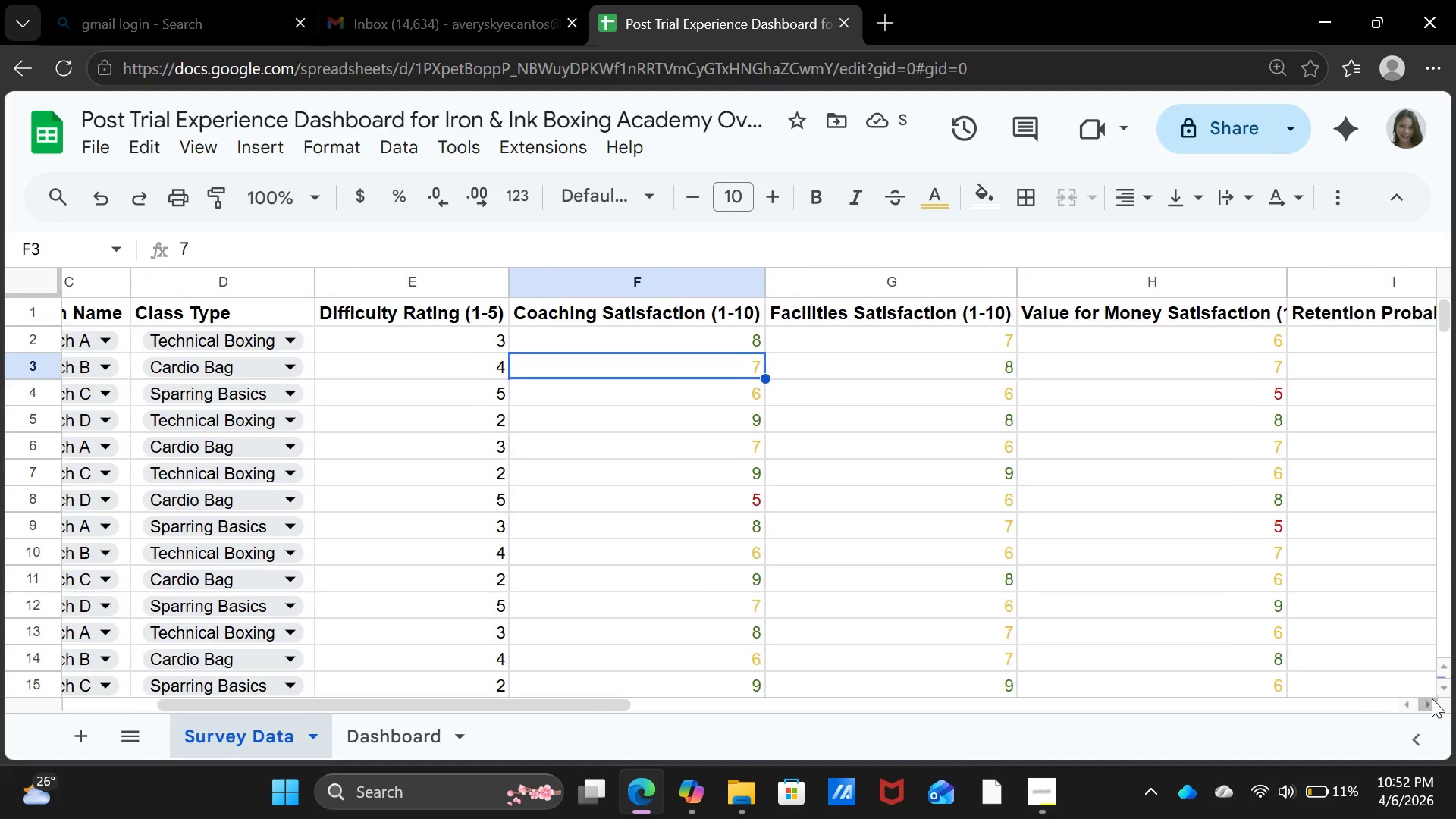 
triple_click([1432, 698])
 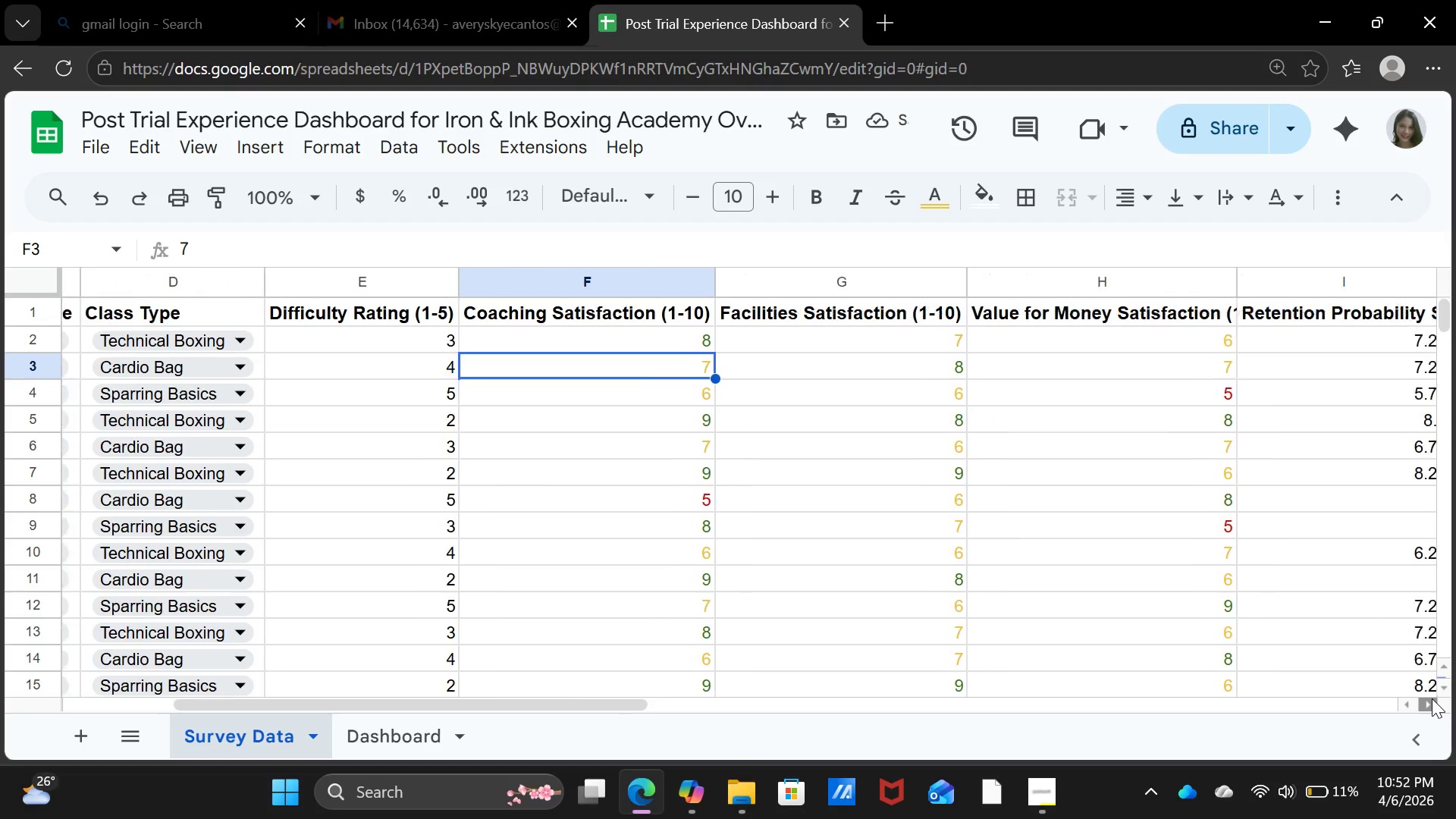 
triple_click([1432, 698])
 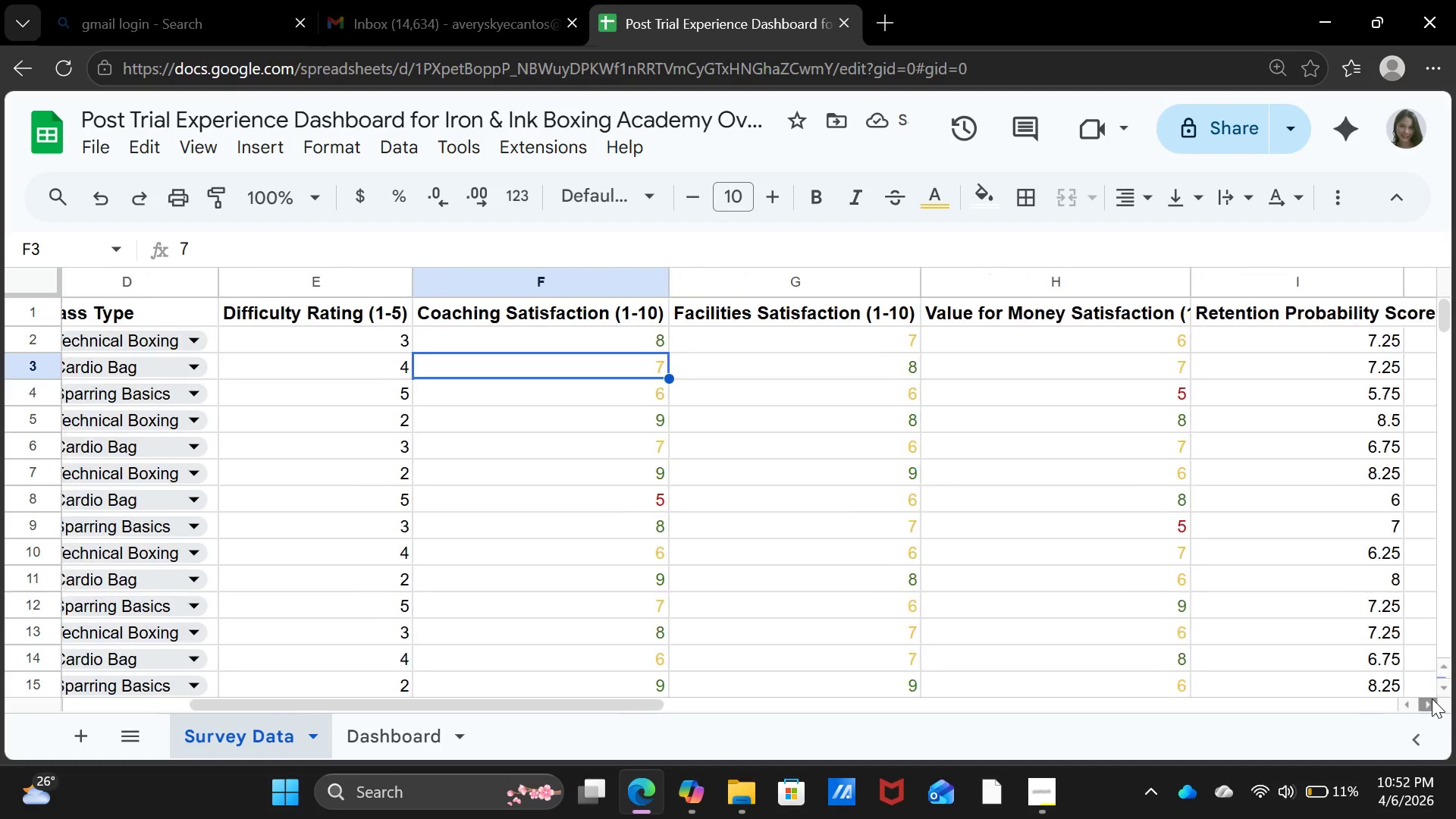 
triple_click([1432, 698])
 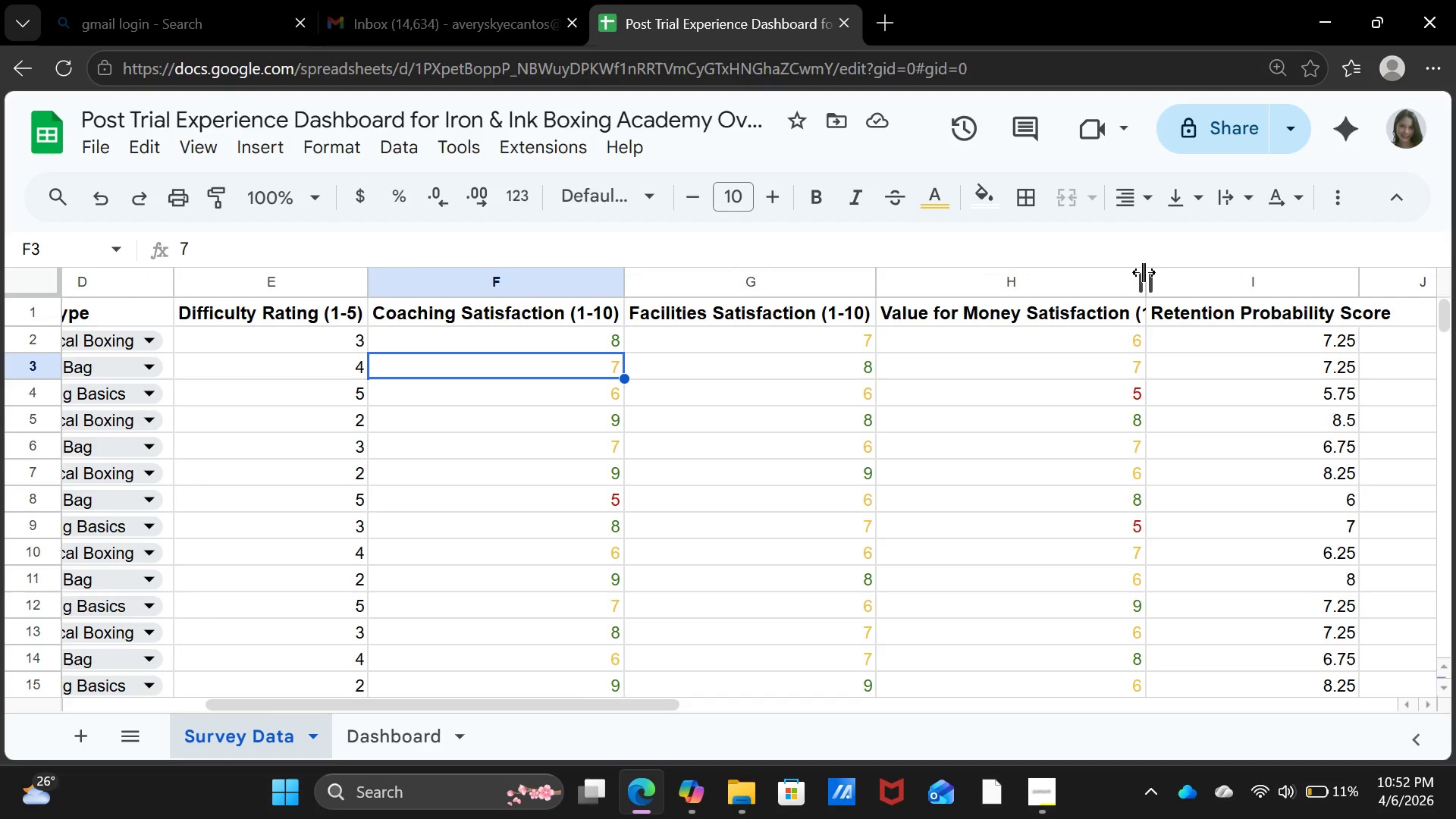 
double_click([1144, 272])
 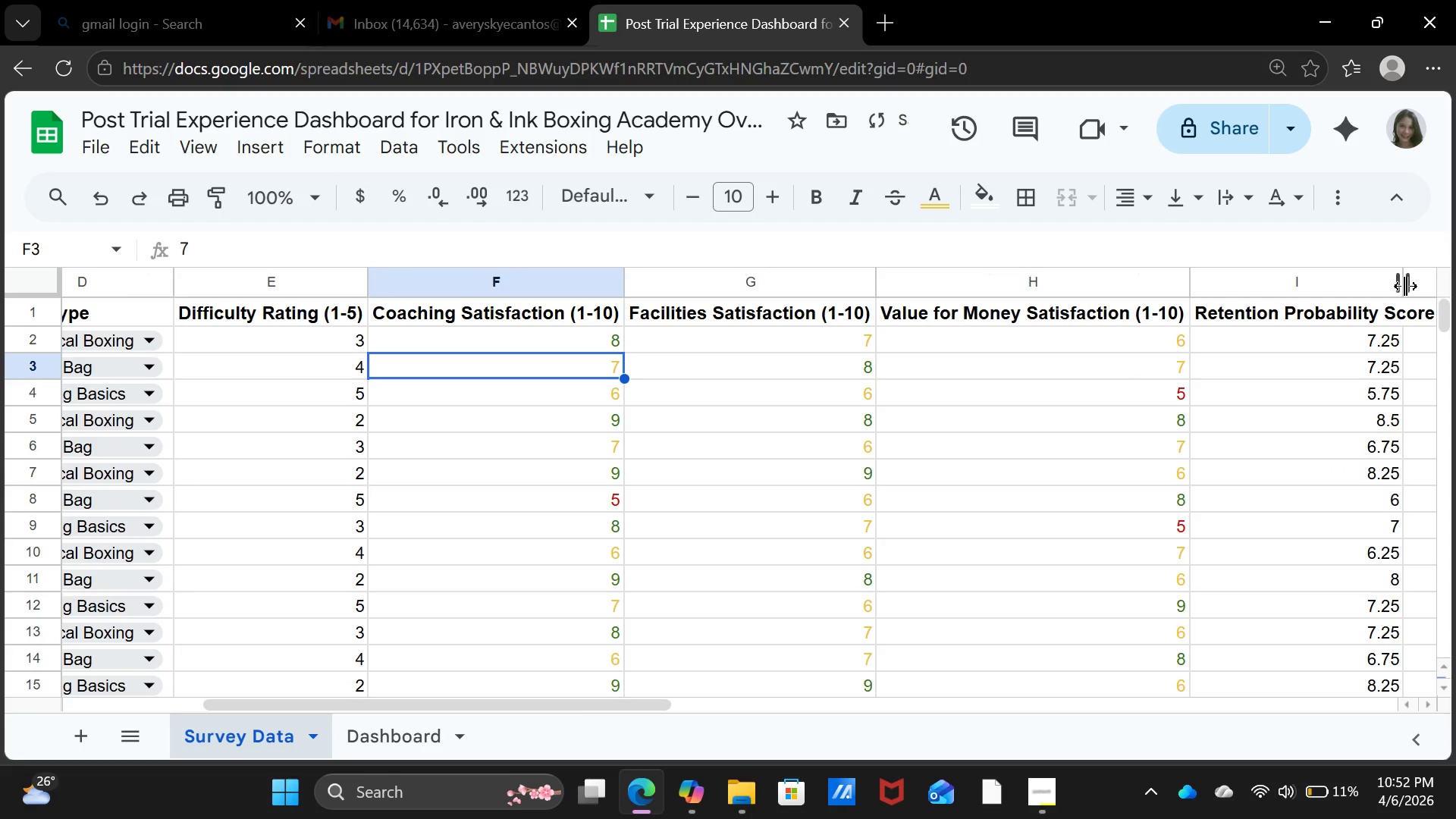 
double_click([1405, 286])
 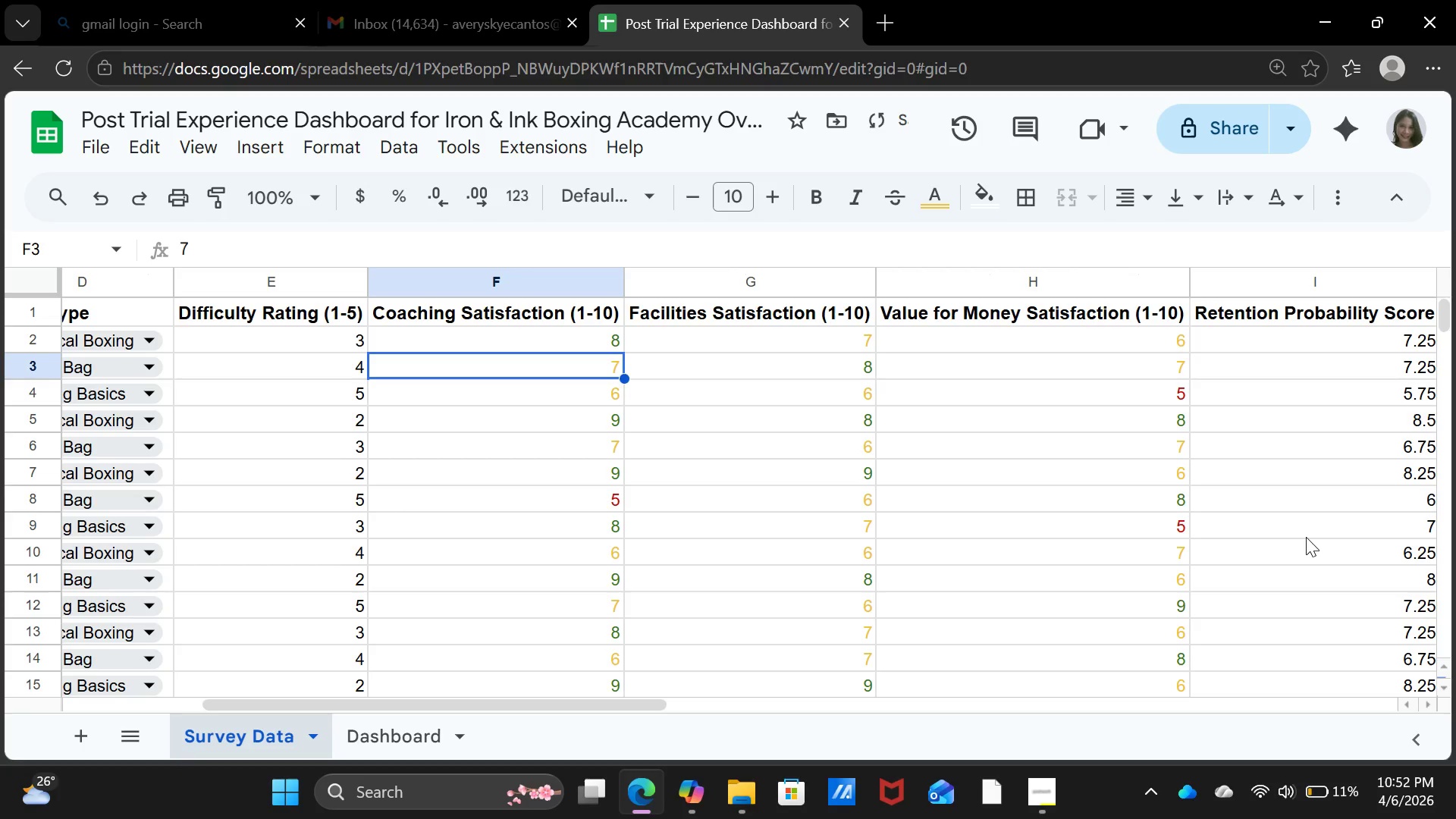 
left_click([1306, 537])
 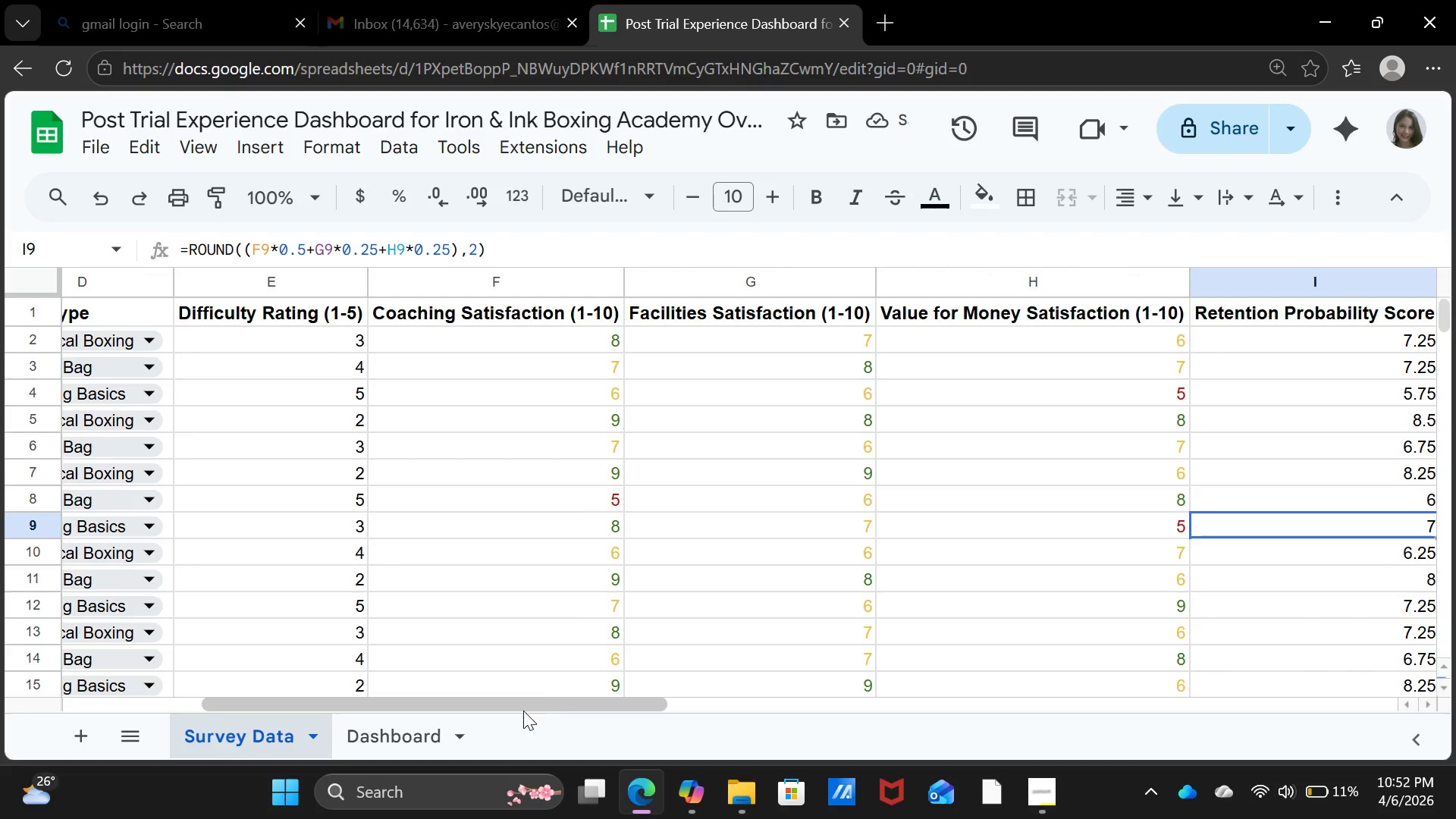 
scroll: coordinate [830, 520], scroll_direction: up, amount: 6.0
 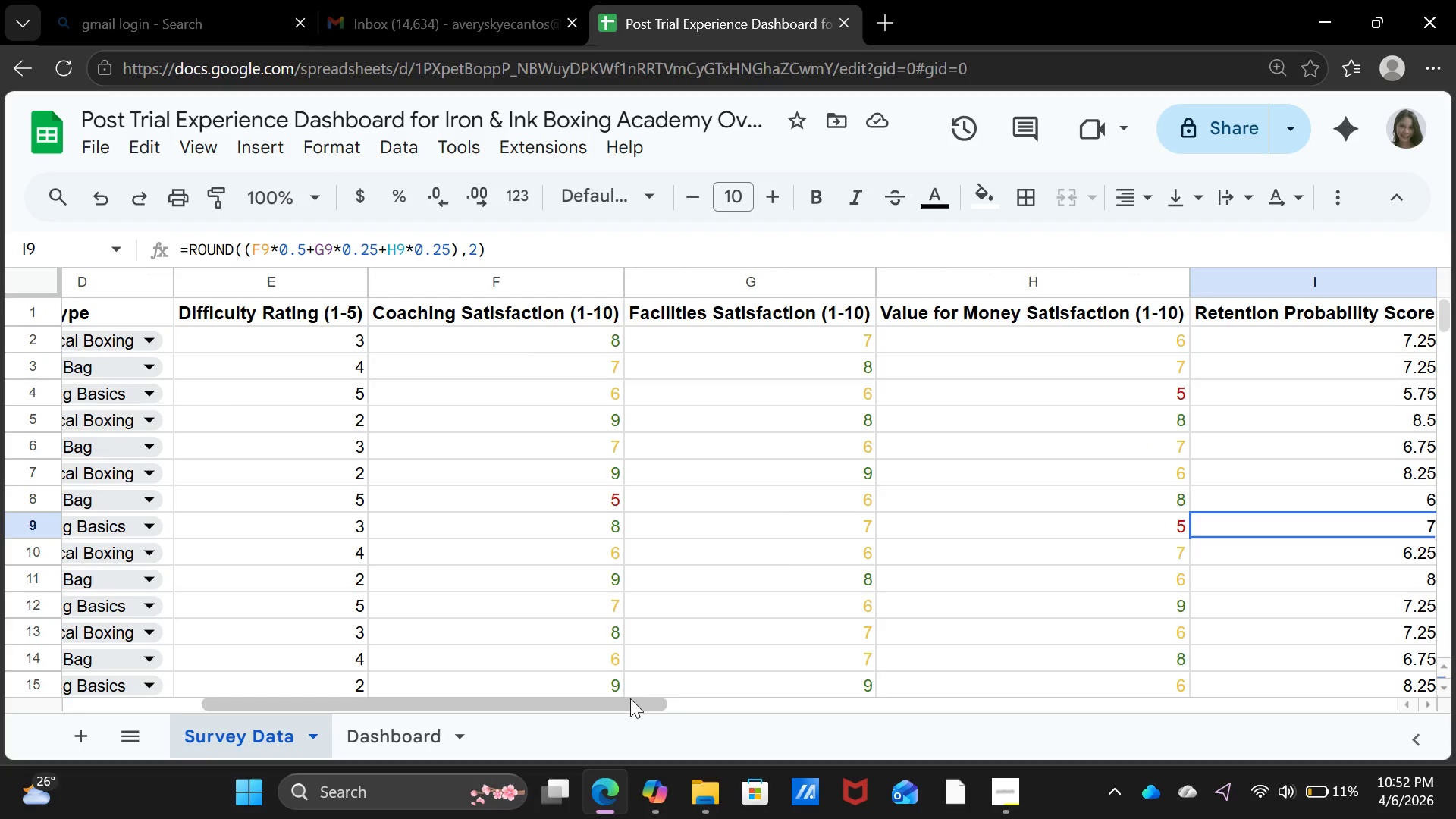 
left_click_drag(start_coordinate=[630, 698], to_coordinate=[322, 671])
 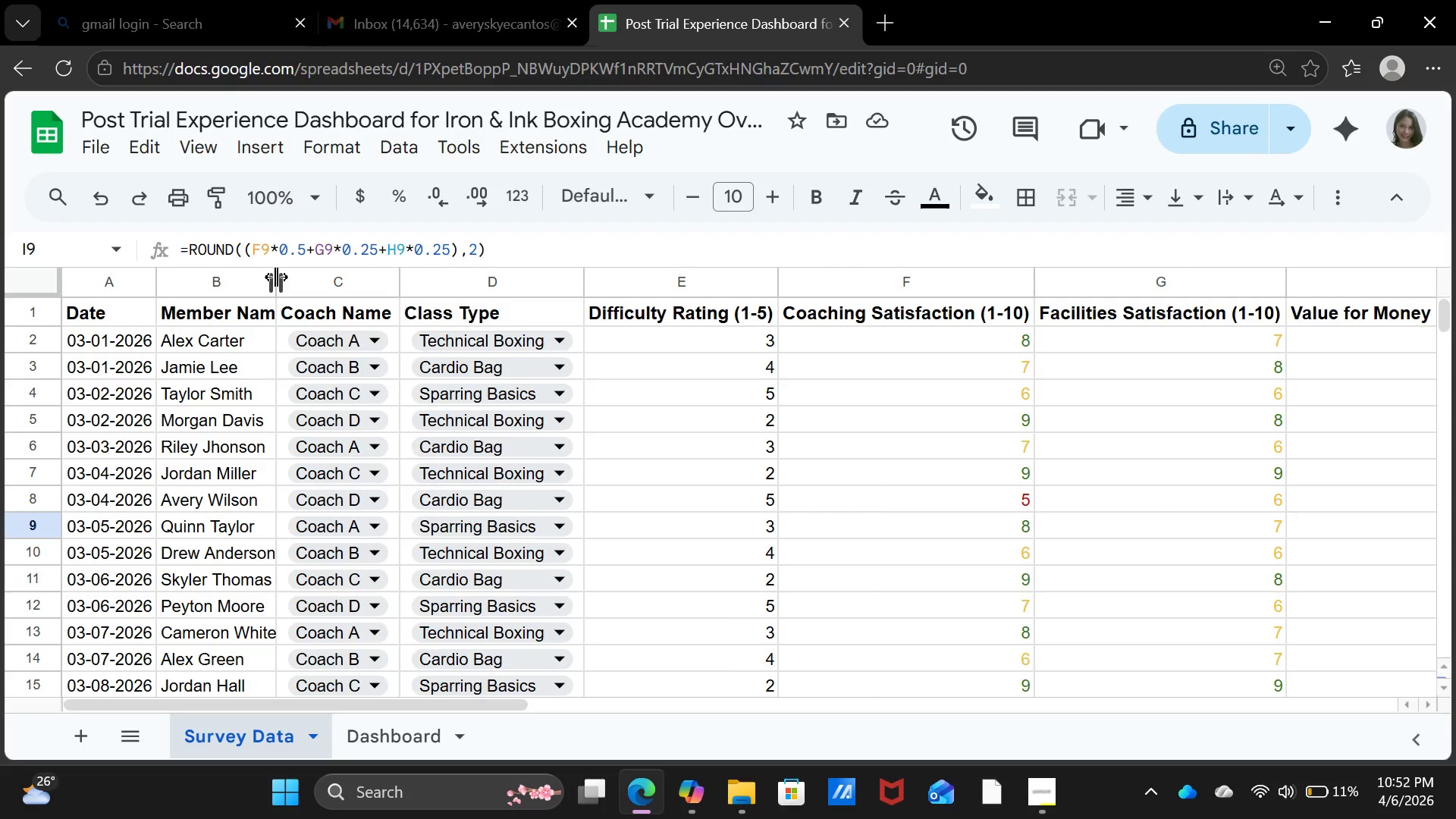 
double_click([276, 277])
 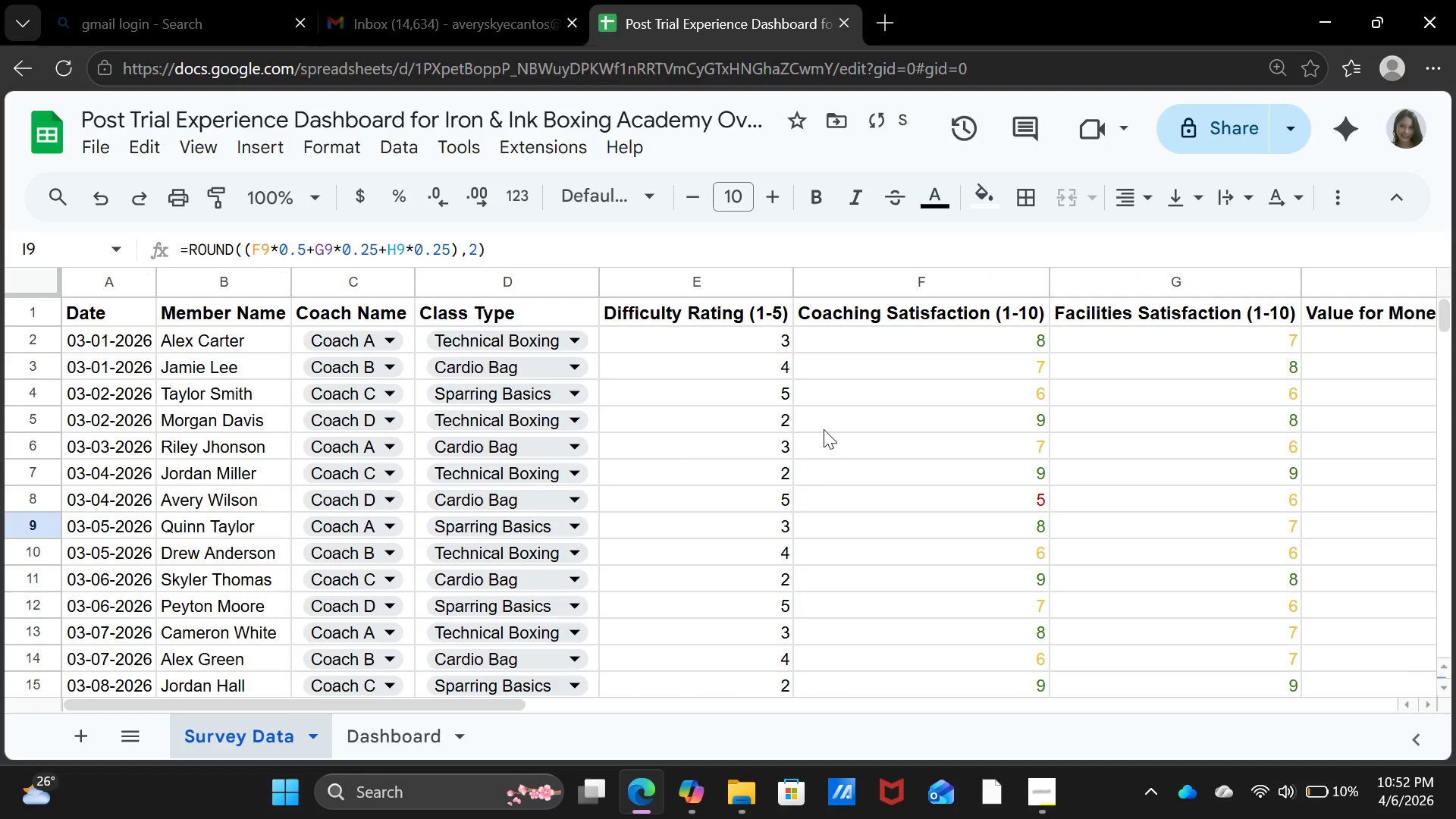 
left_click([240, 360])
 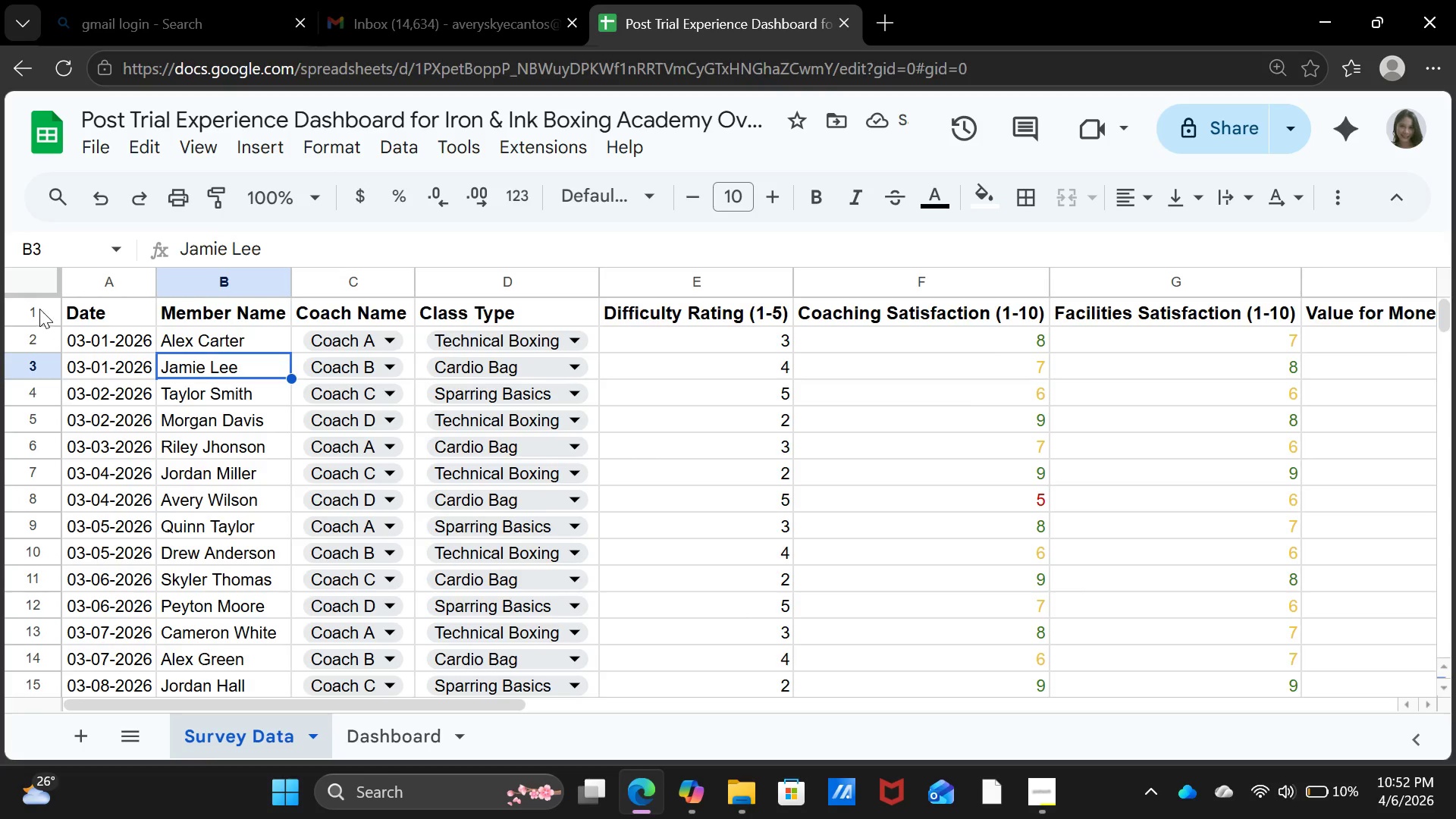 
scroll: coordinate [736, 492], scroll_direction: up, amount: 8.0
 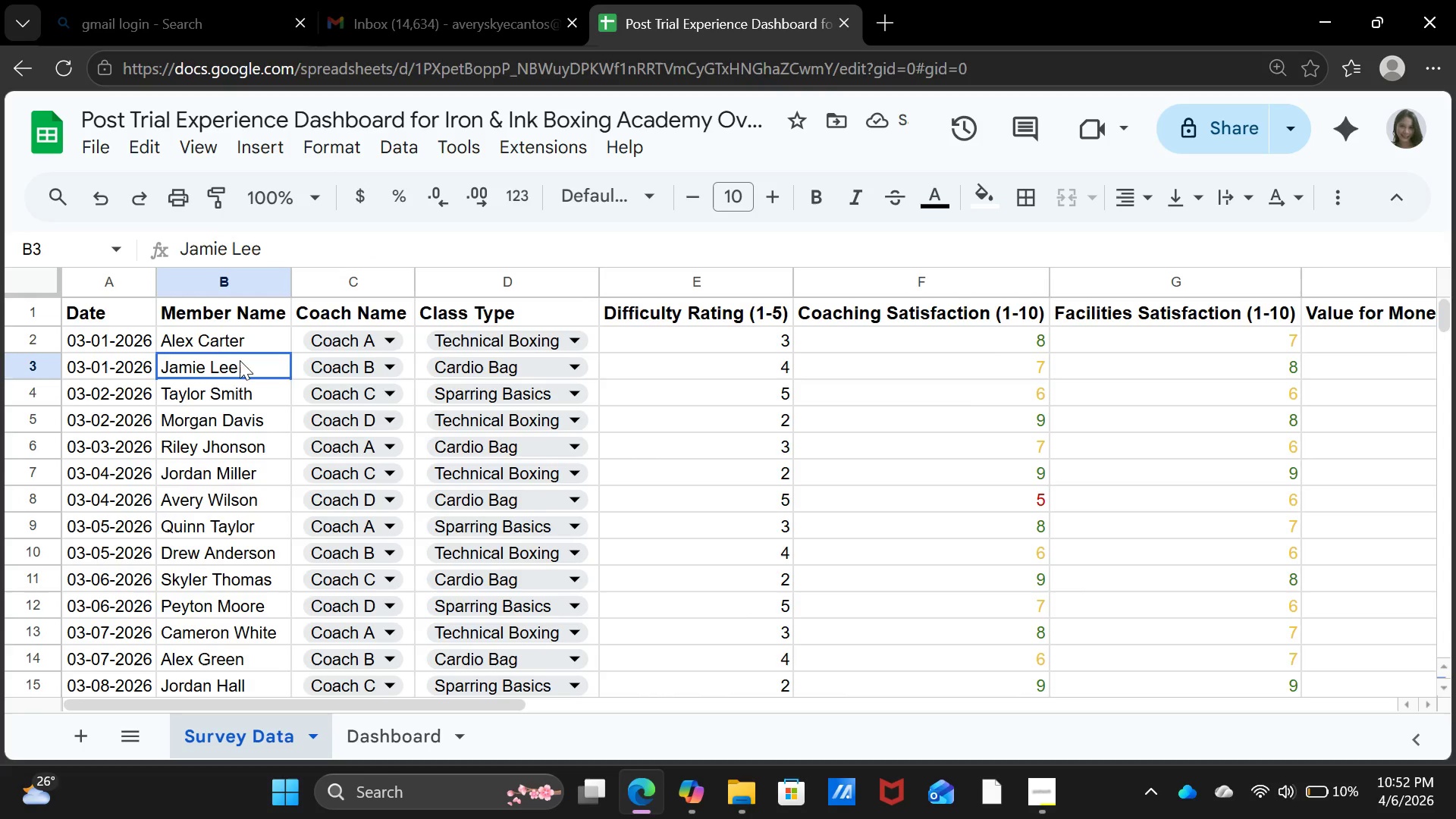 
left_click([39, 309])
 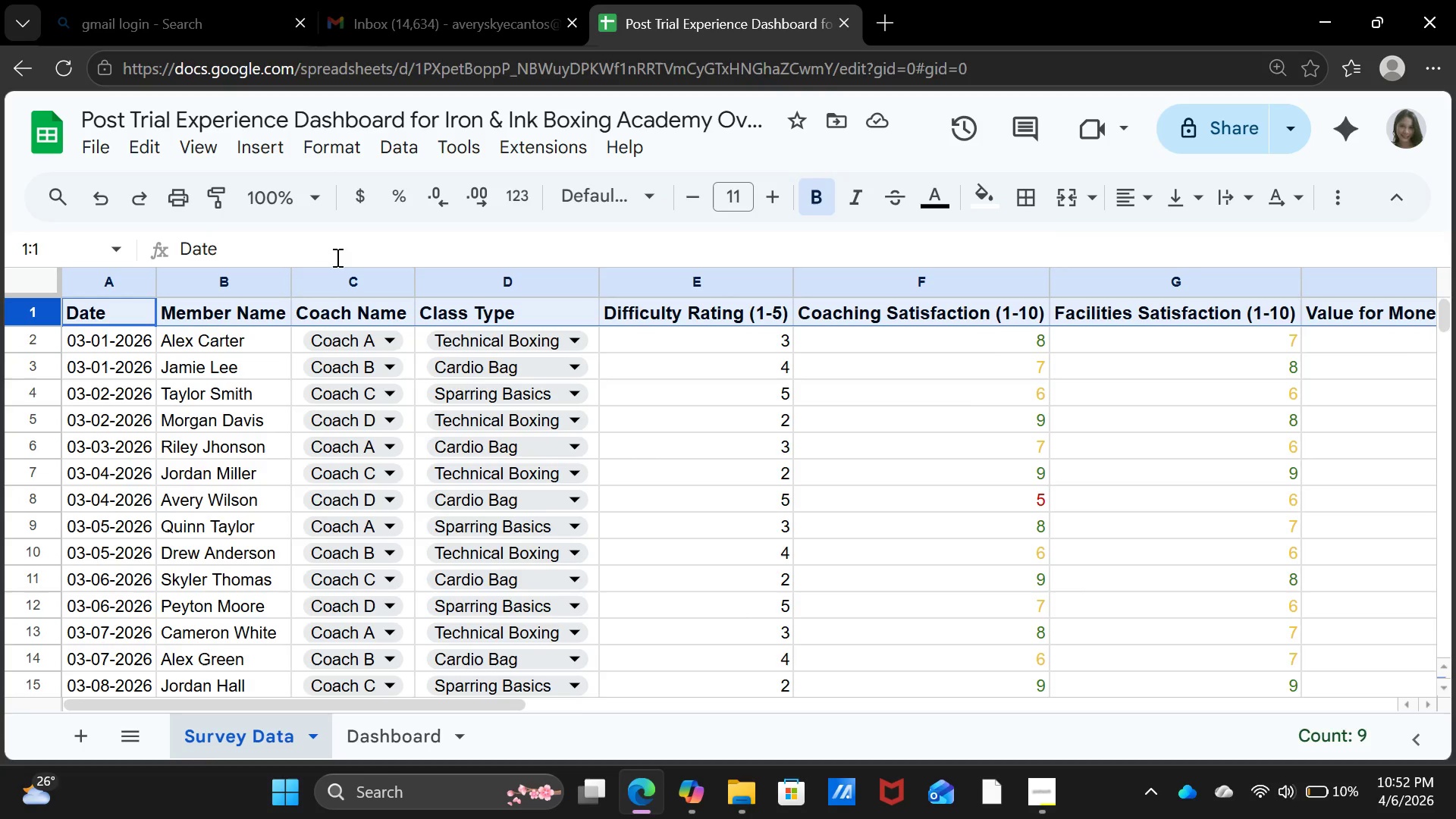 
right_click([259, 316])
 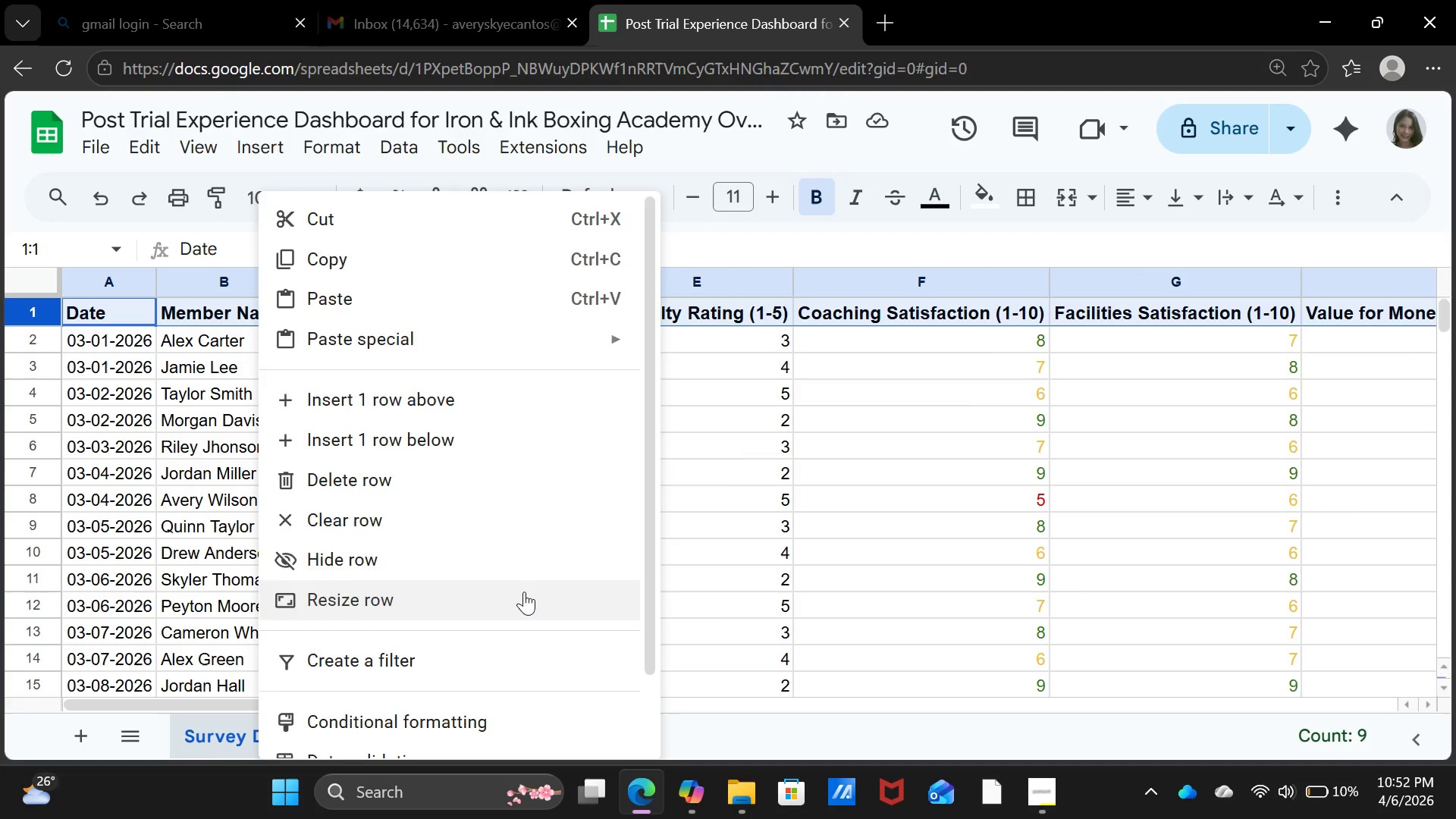 
scroll: coordinate [524, 592], scroll_direction: down, amount: 4.0
 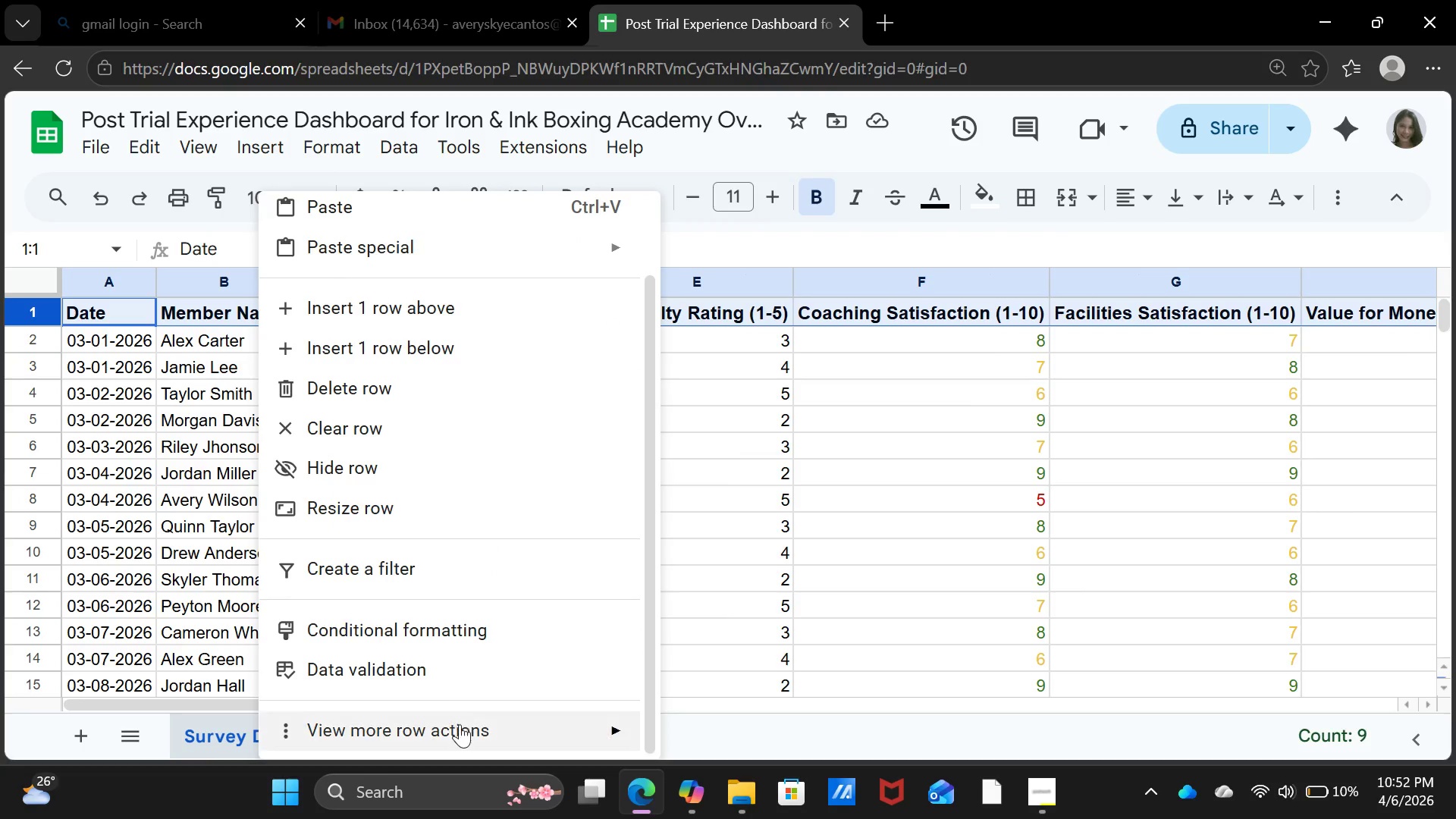 
left_click([460, 728])
 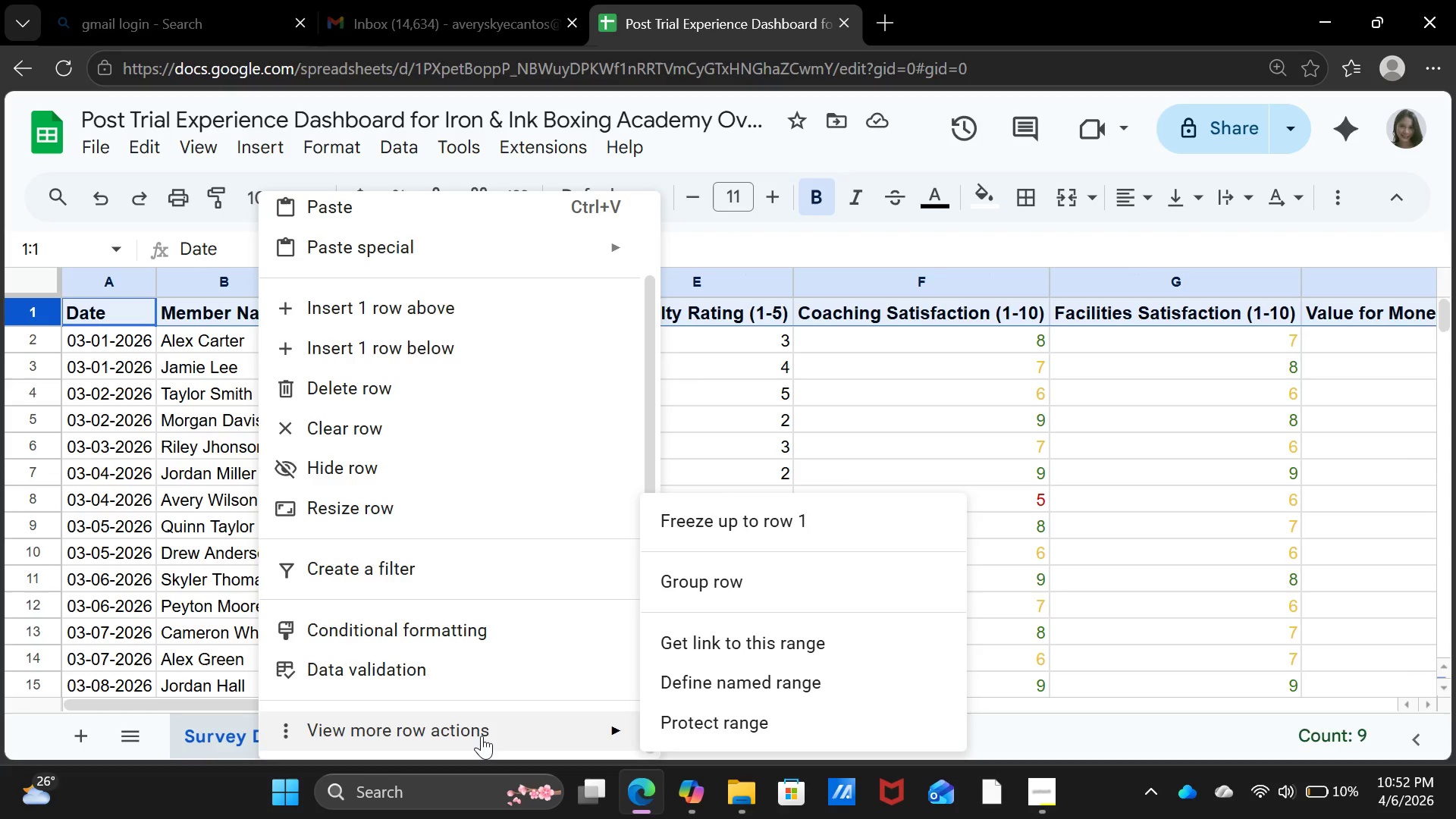 
scroll: coordinate [345, 403], scroll_direction: none, amount: 0.0
 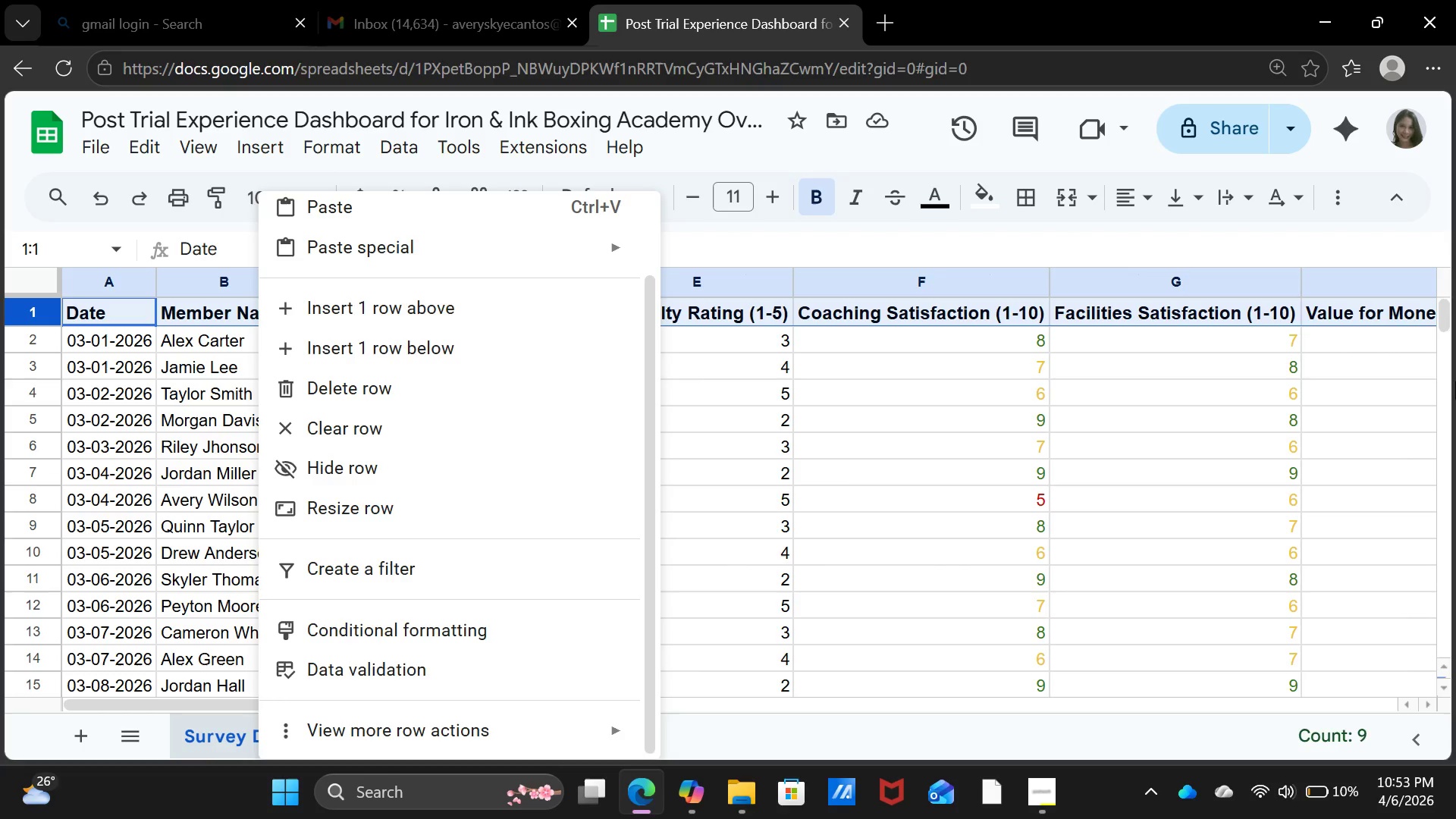 
wait(10.81)
 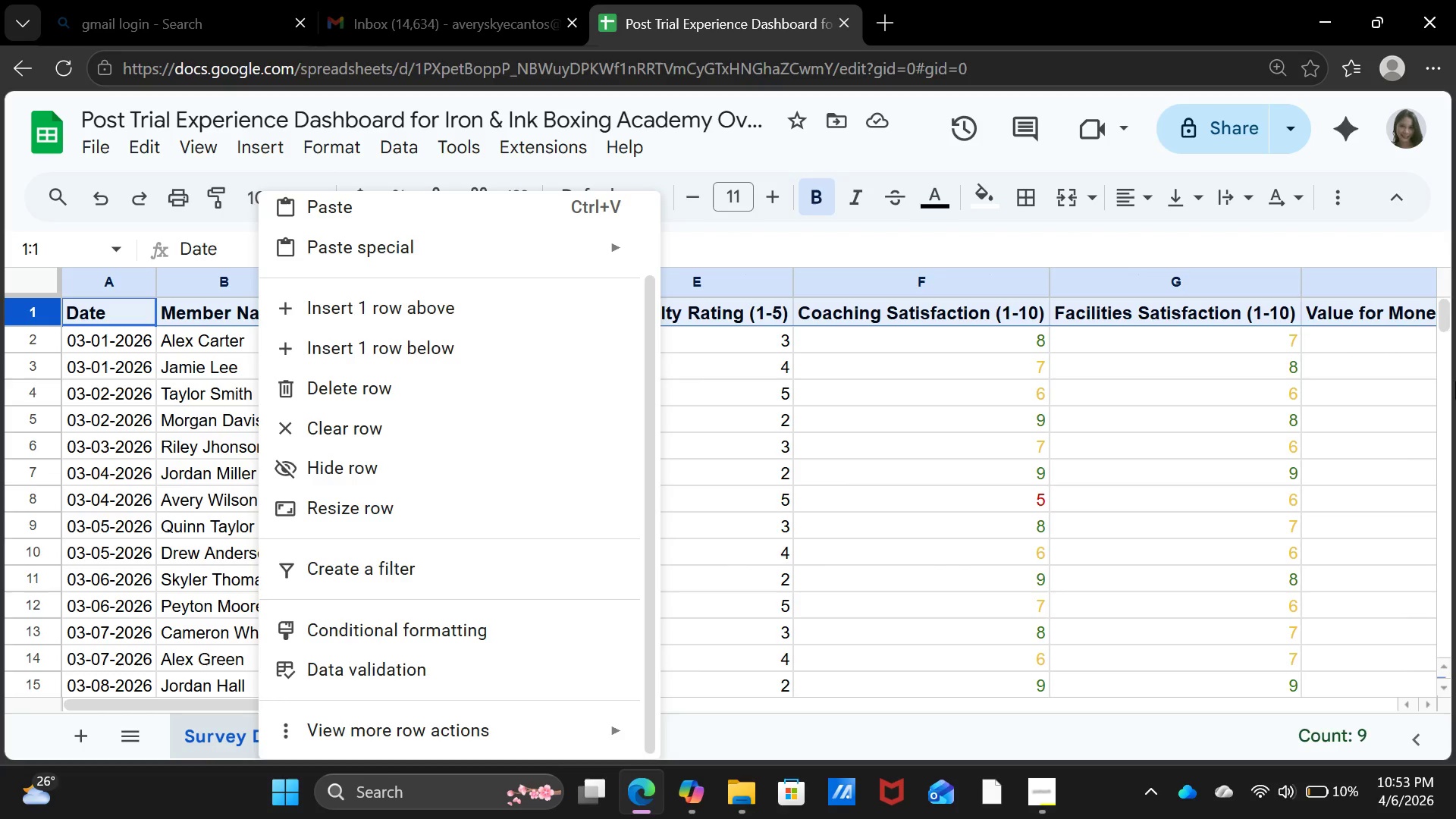 
left_click([974, 200])
 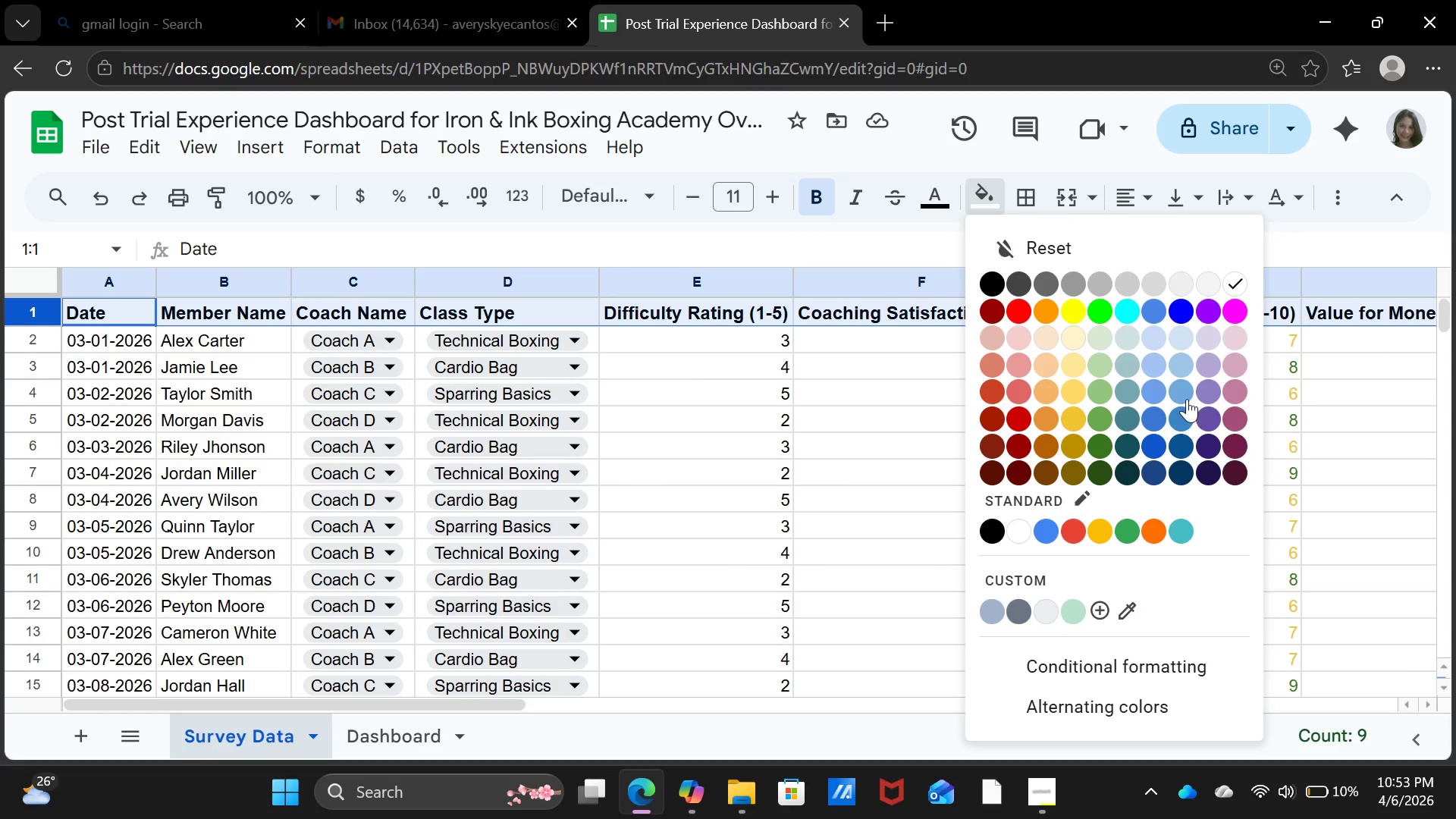 
left_click([1190, 363])
 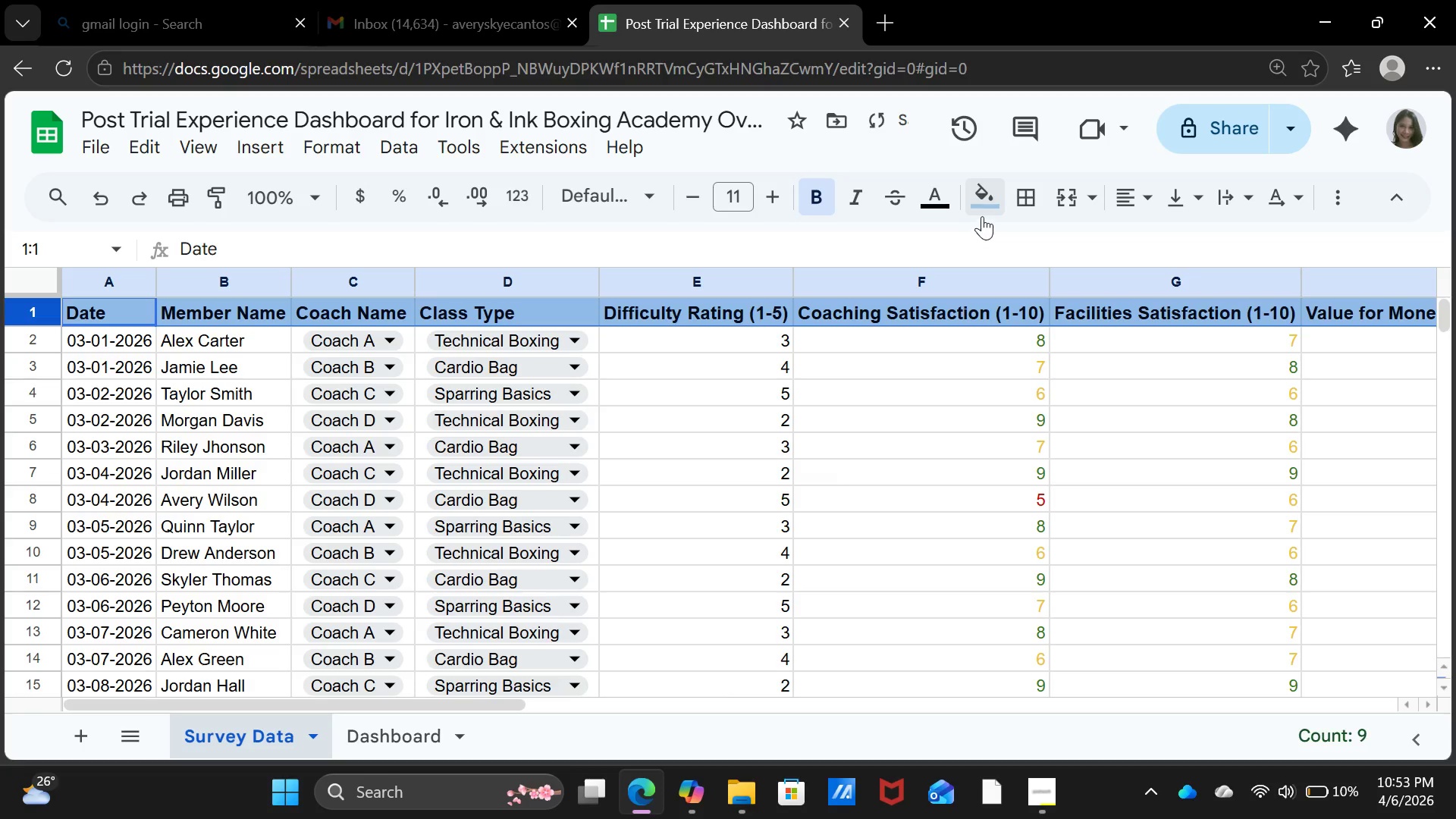 
left_click([982, 212])
 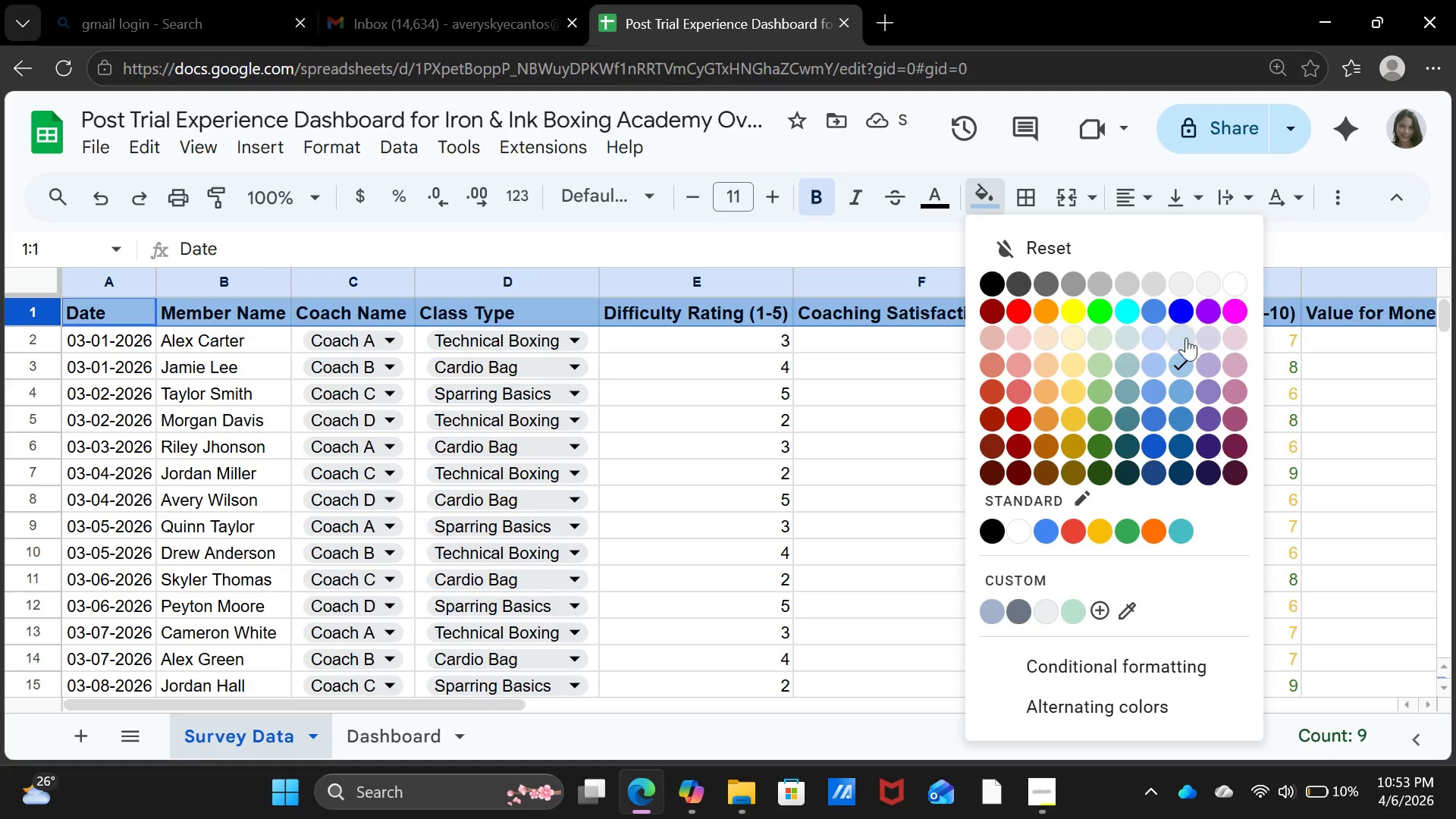 
left_click([1181, 340])
 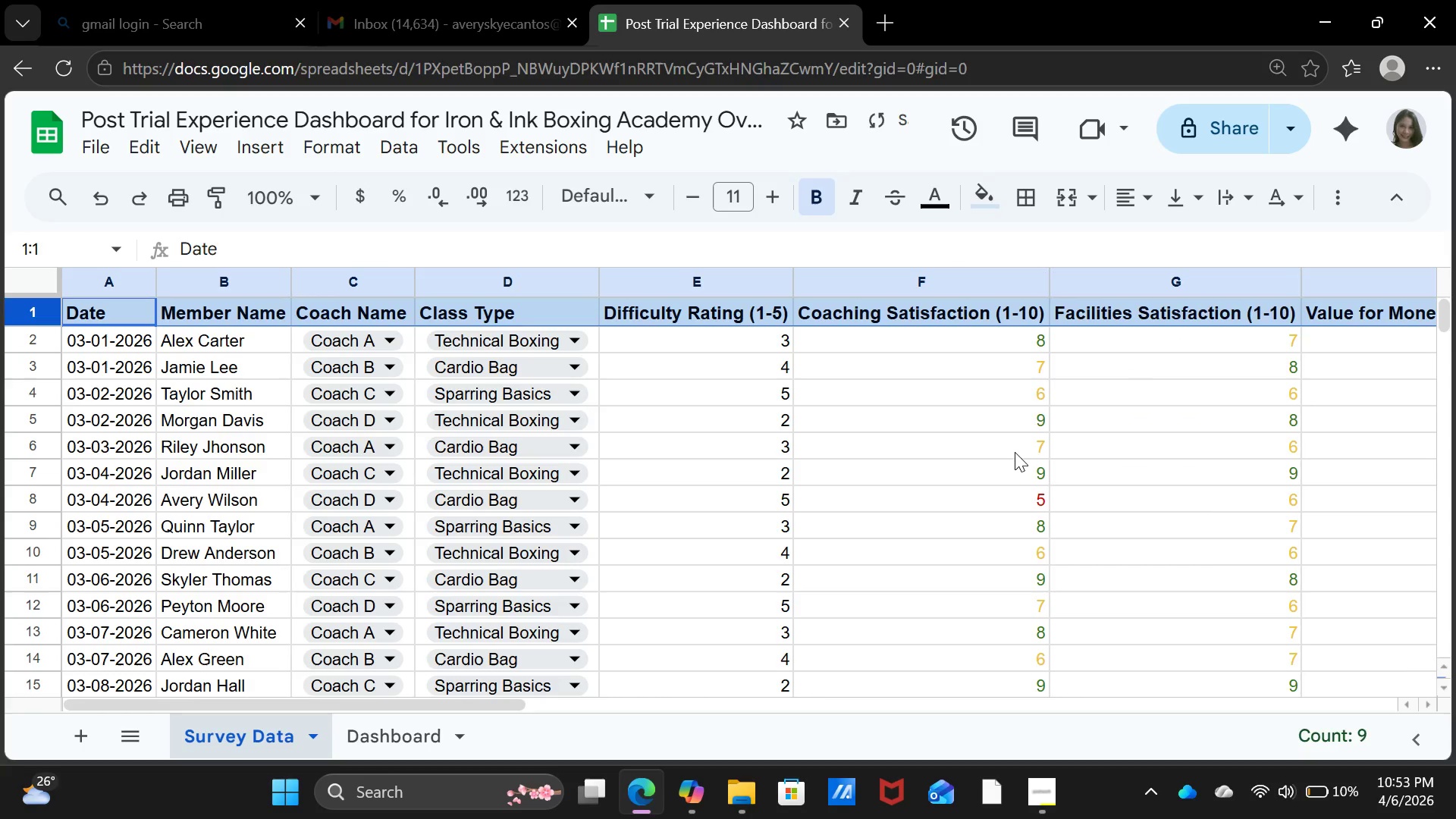 
left_click([1009, 469])
 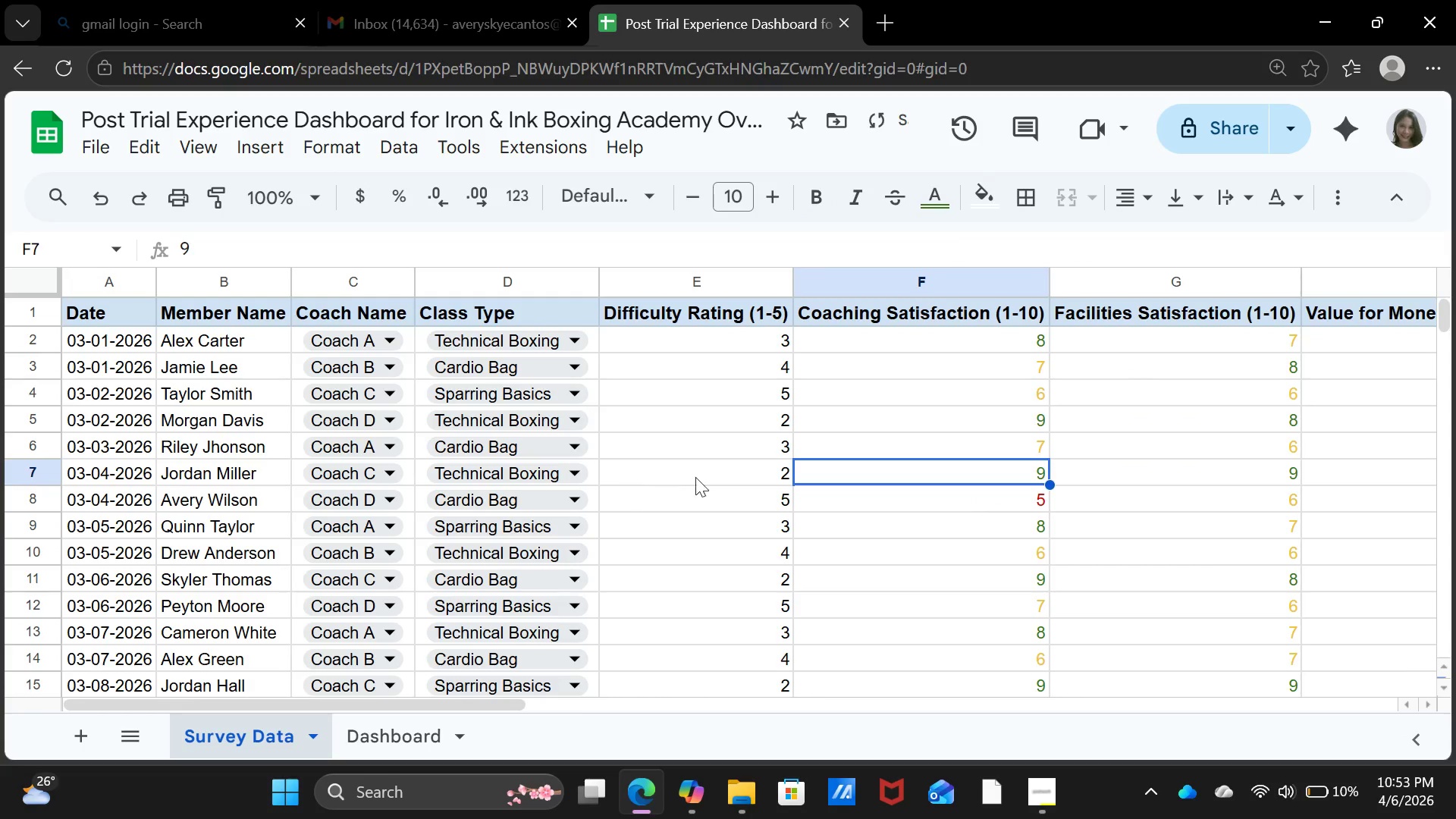 
scroll: coordinate [767, 469], scroll_direction: up, amount: 4.0
 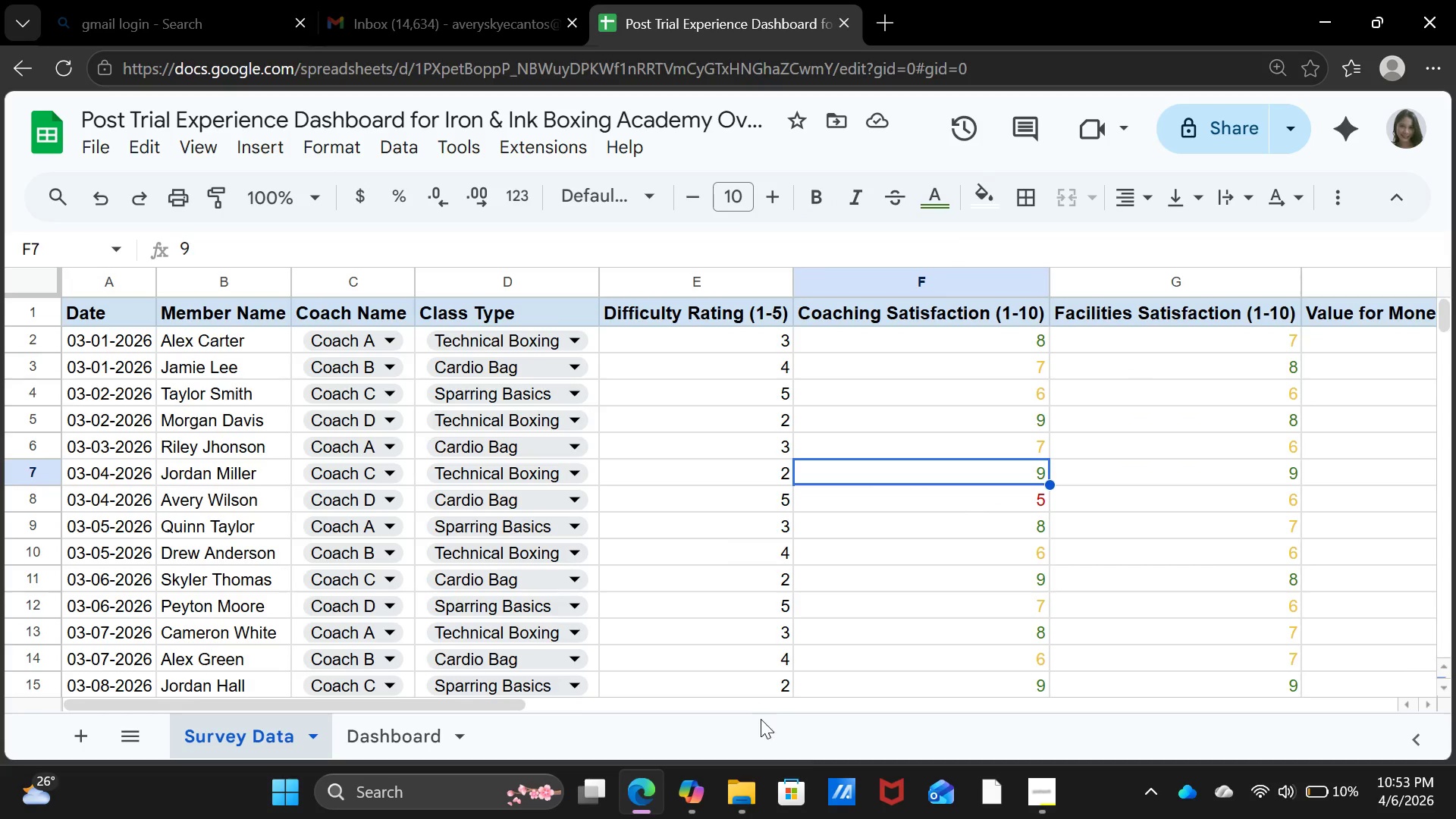 
left_click([1045, 792])